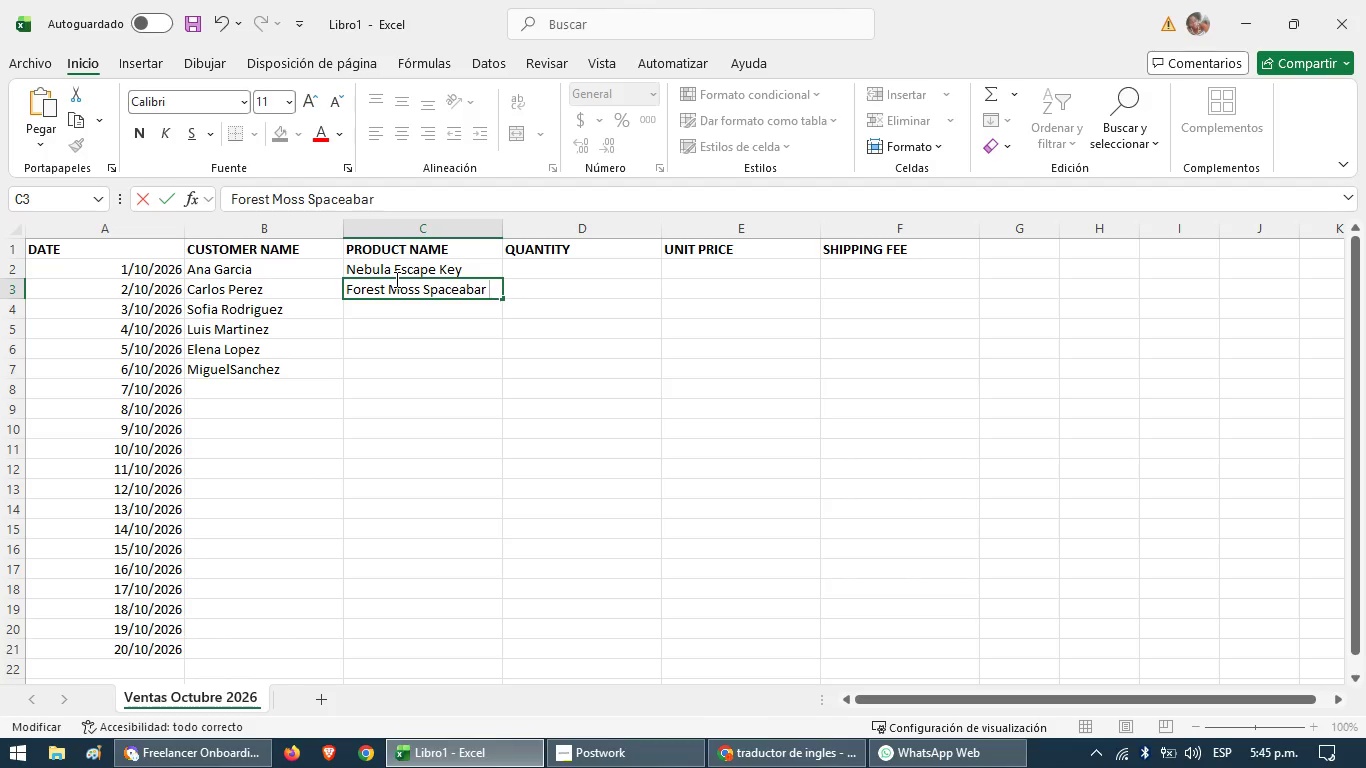 
key(Enter)
 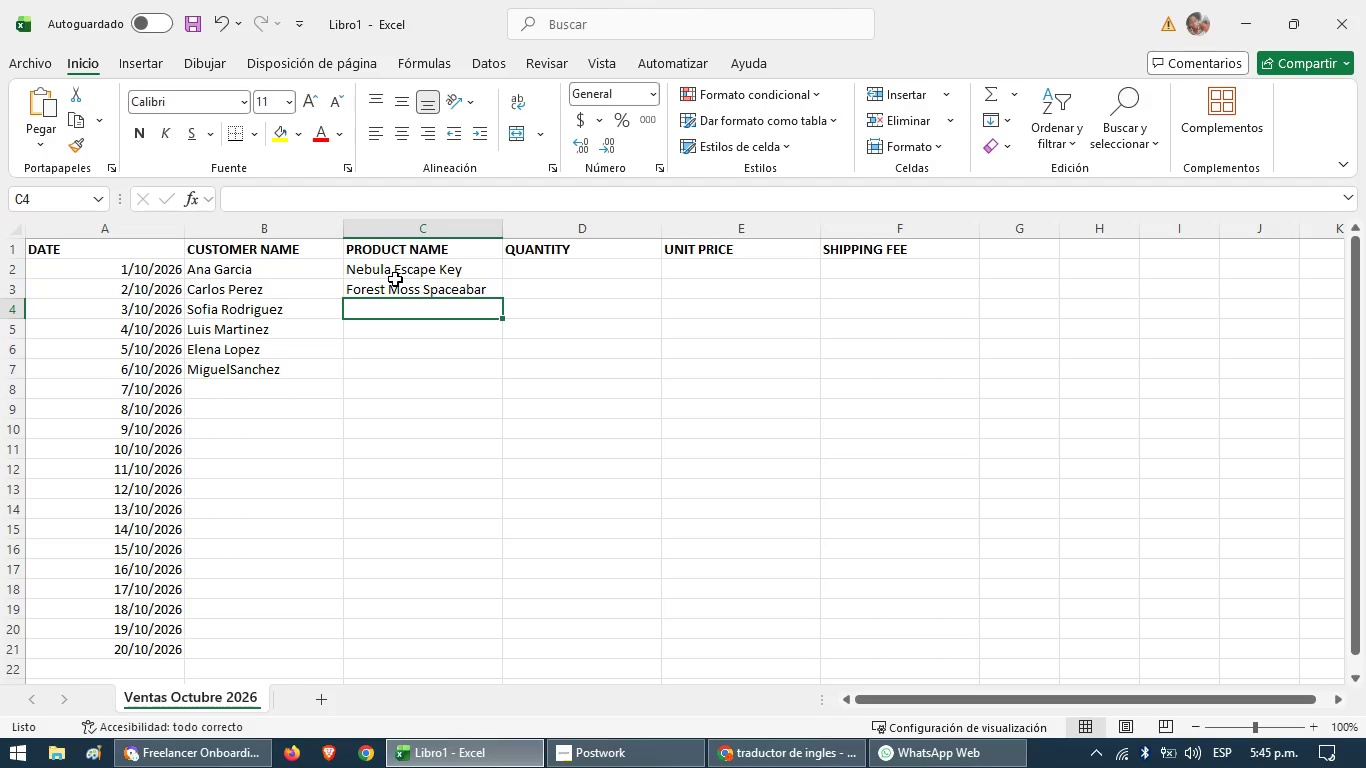 
wait(14.75)
 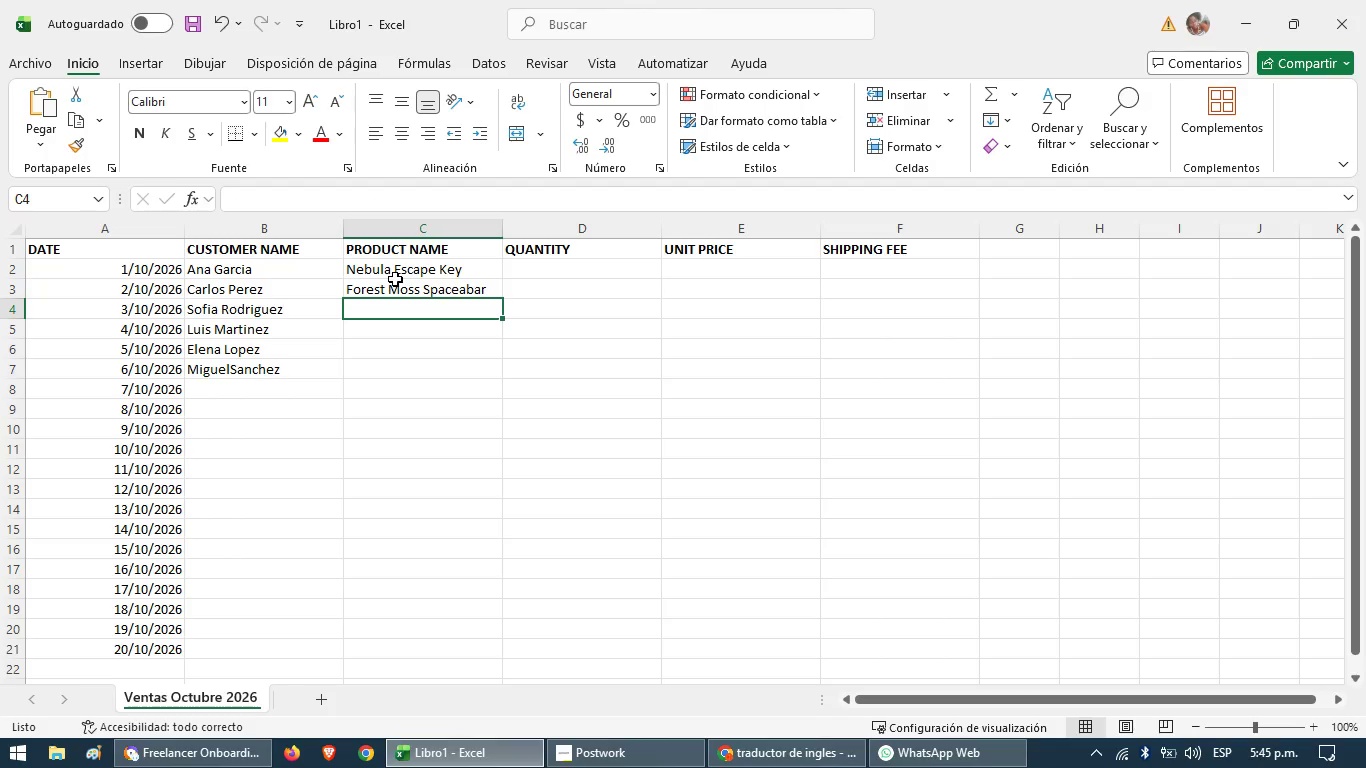 
type(Su)
 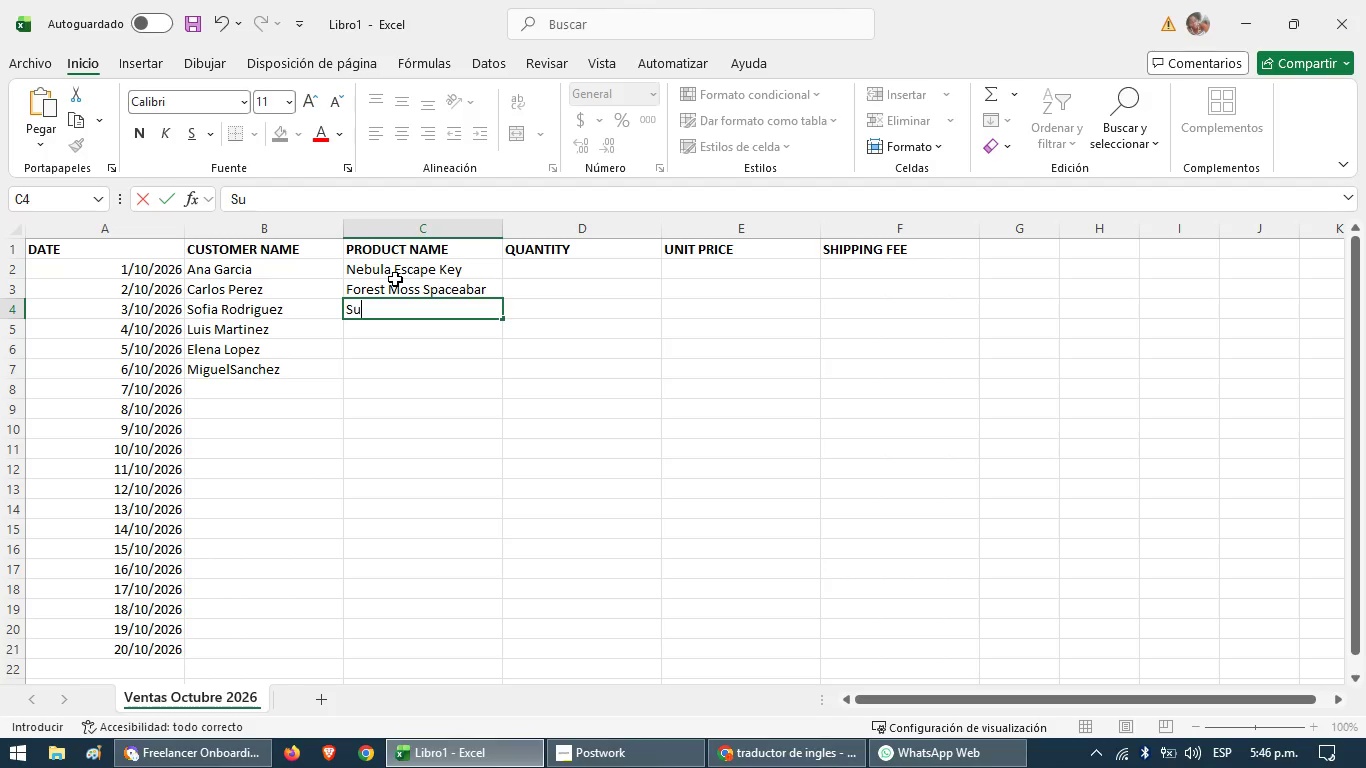 
wait(12.64)
 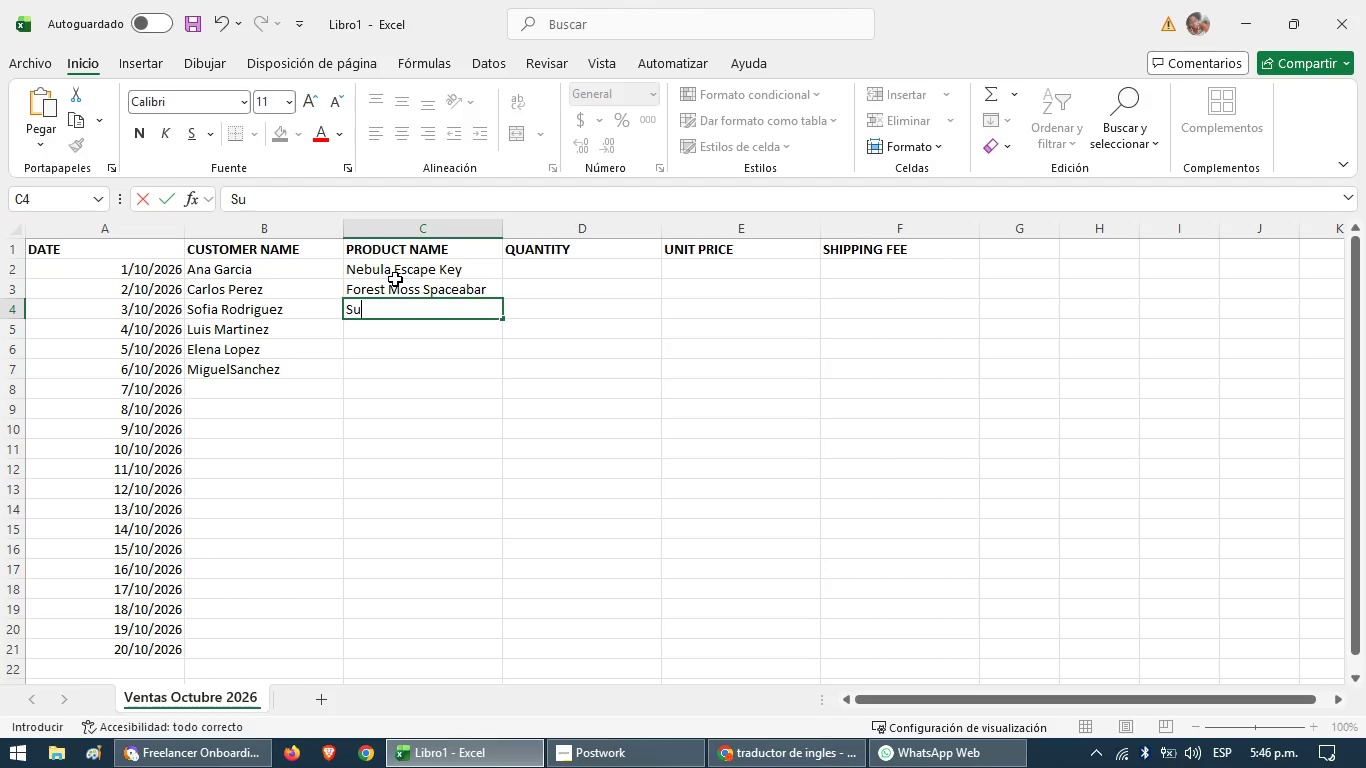 
type(nset)
 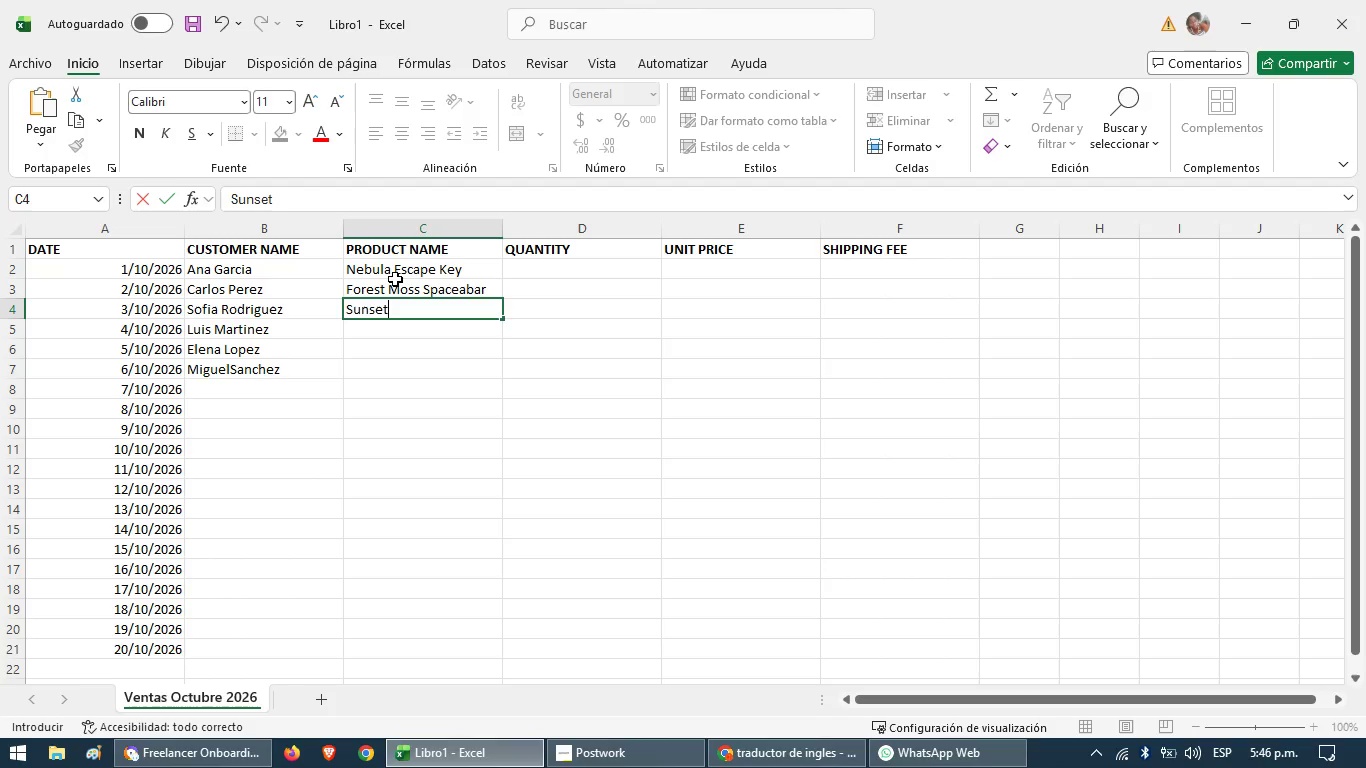 
wait(5.98)
 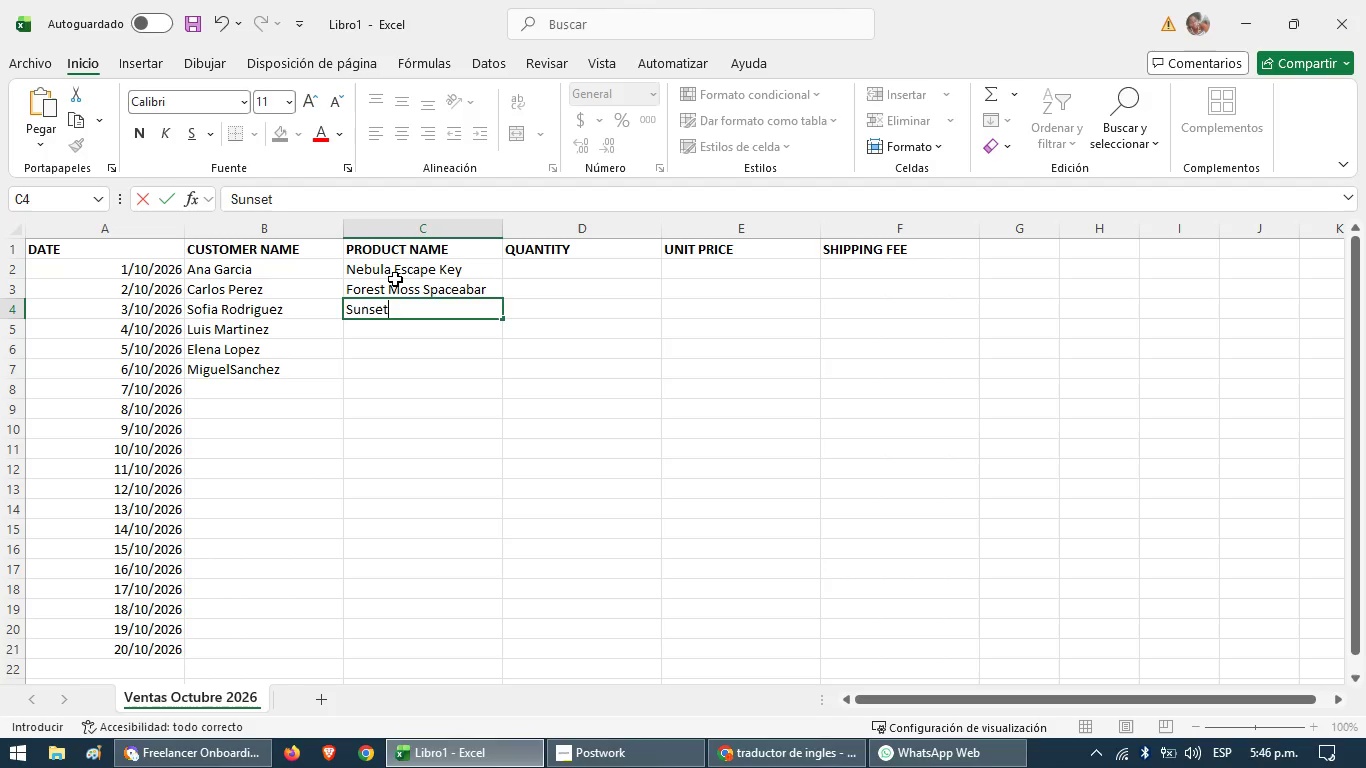 
type(Ar)
key(Backspace)
key(Backspace)
type( Artisan Enter ey)
key(Backspace)
key(Backspace)
type(Key)
 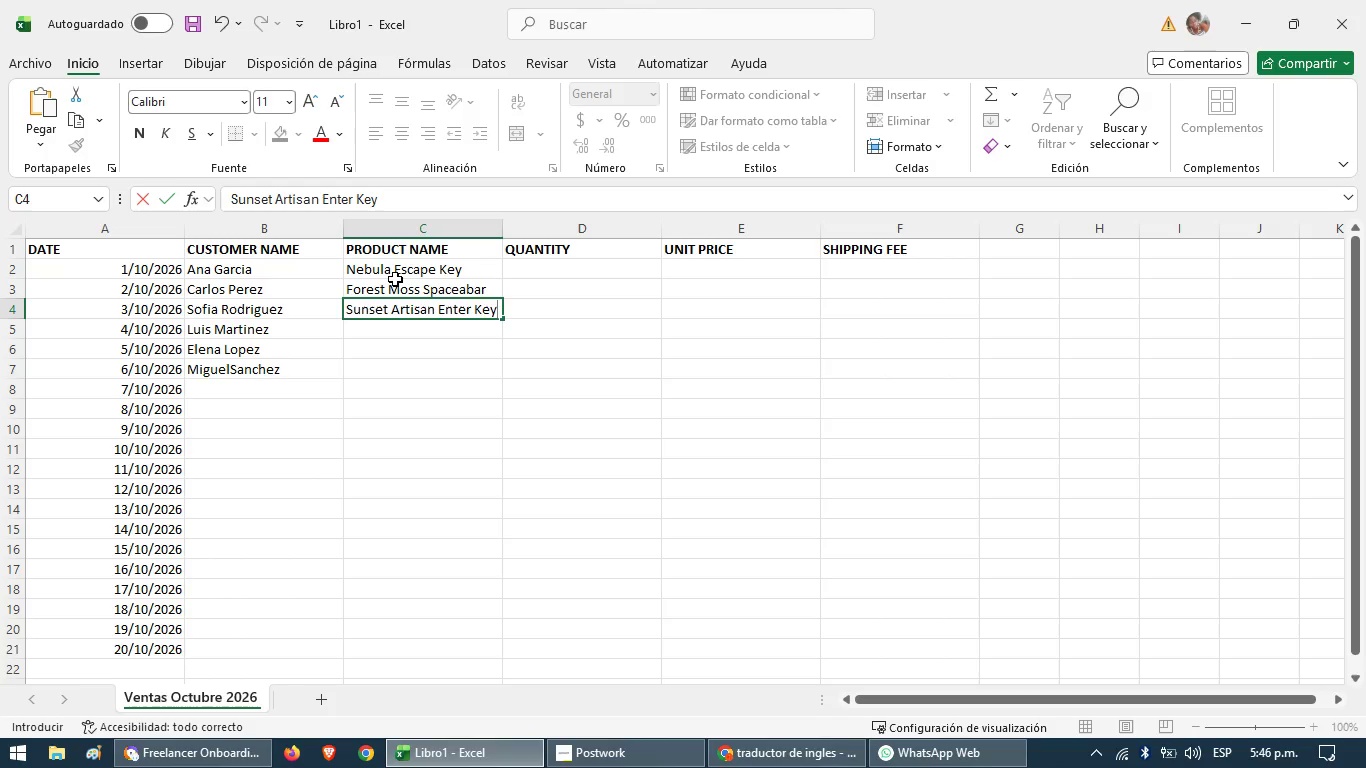 
key(ArrowDown)
 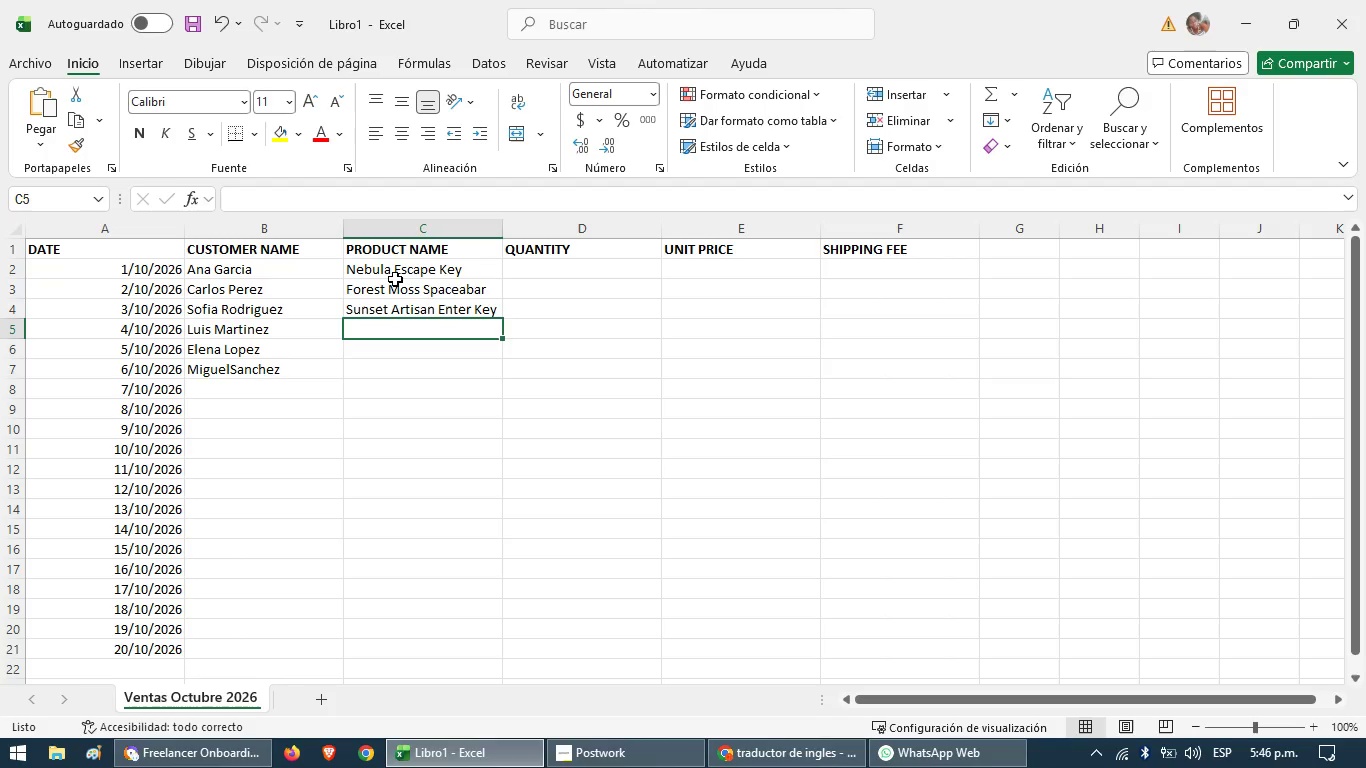 
type(ocean )
key(Backspace)
key(Backspace)
key(Backspace)
key(Backspace)
key(Backspace)
key(Backspace)
type(Ocean Wave)
 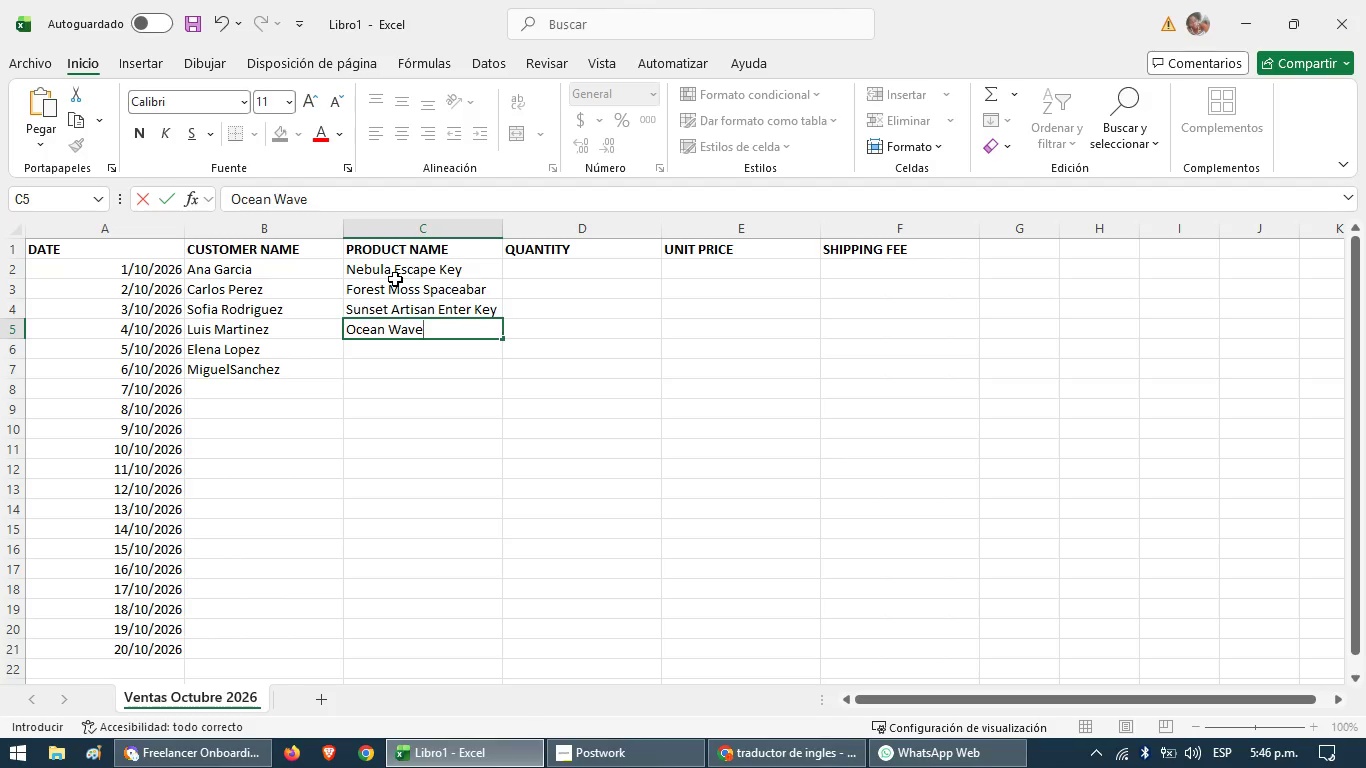 
wait(5.03)
 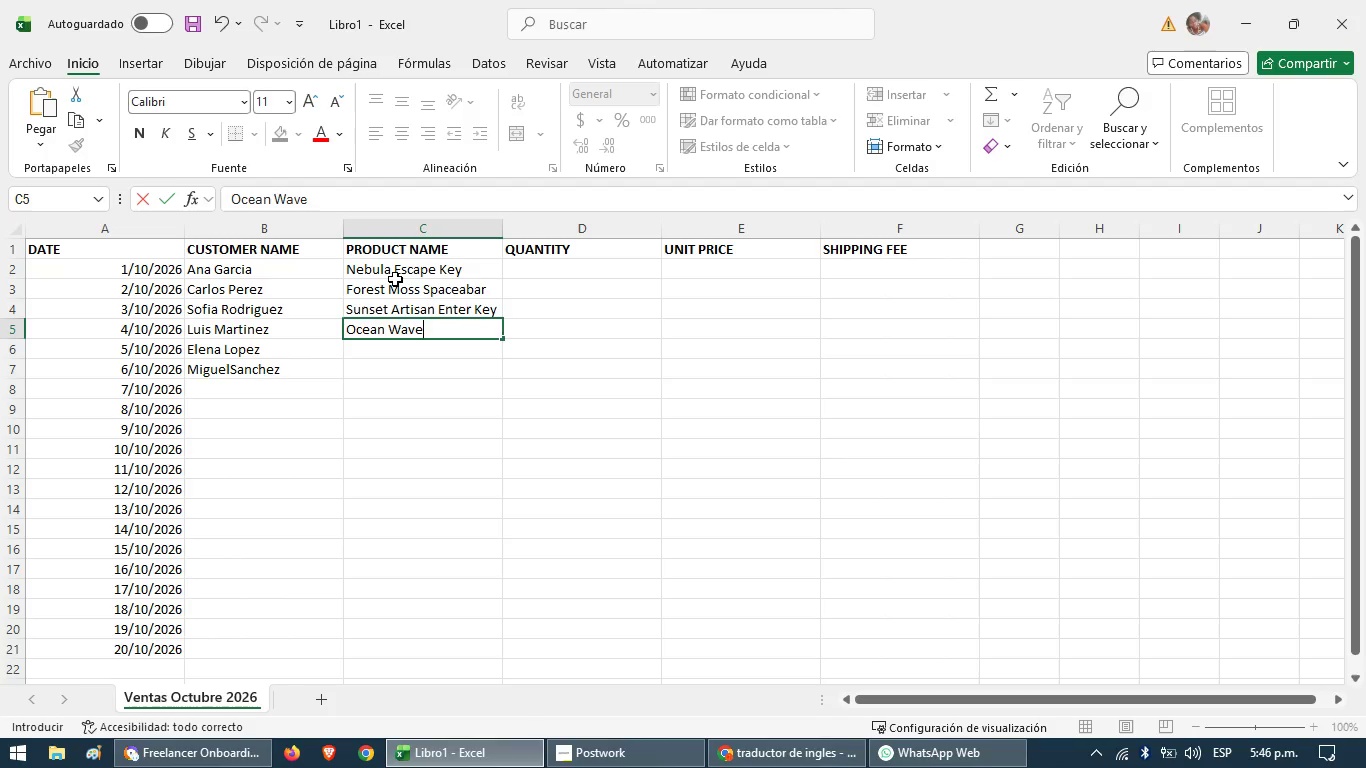 
type(Ctrl)
key(Backspace)
key(Backspace)
key(Backspace)
key(Backspace)
type( V)
key(Backspace)
type(Ctrl -key)
key(Backspace)
key(Backspace)
key(Backspace)
key(Backspace)
type(Key)
 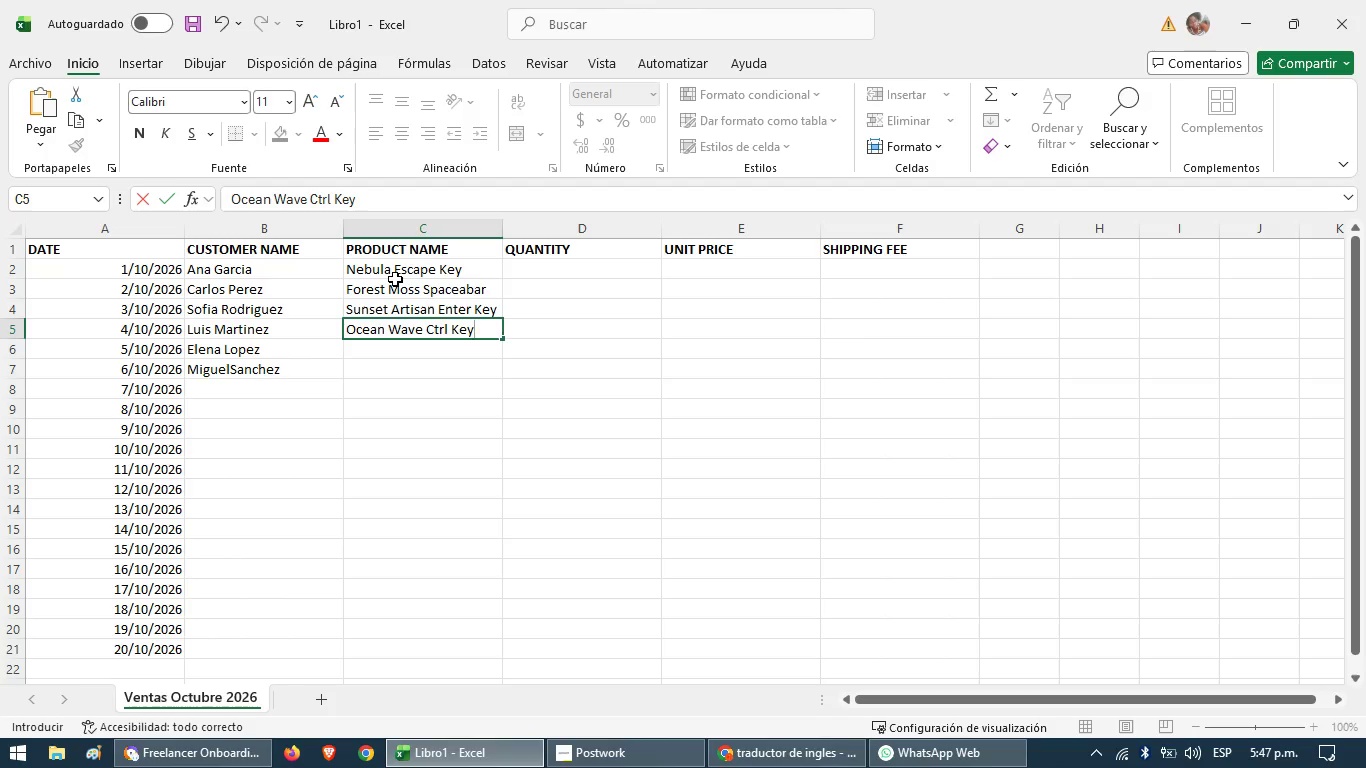 
key(ArrowDown)
 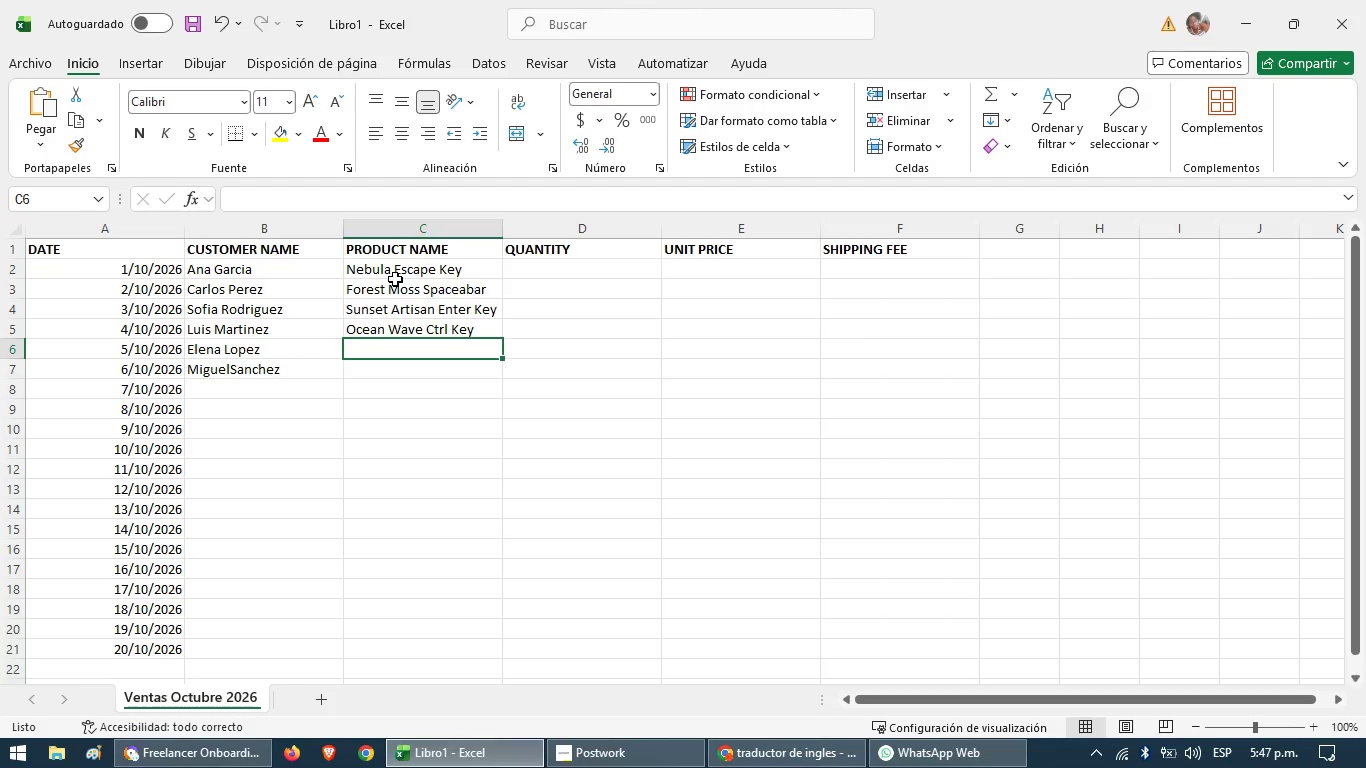 
type(Galaz)
key(Backspace)
type(xy Shi)
 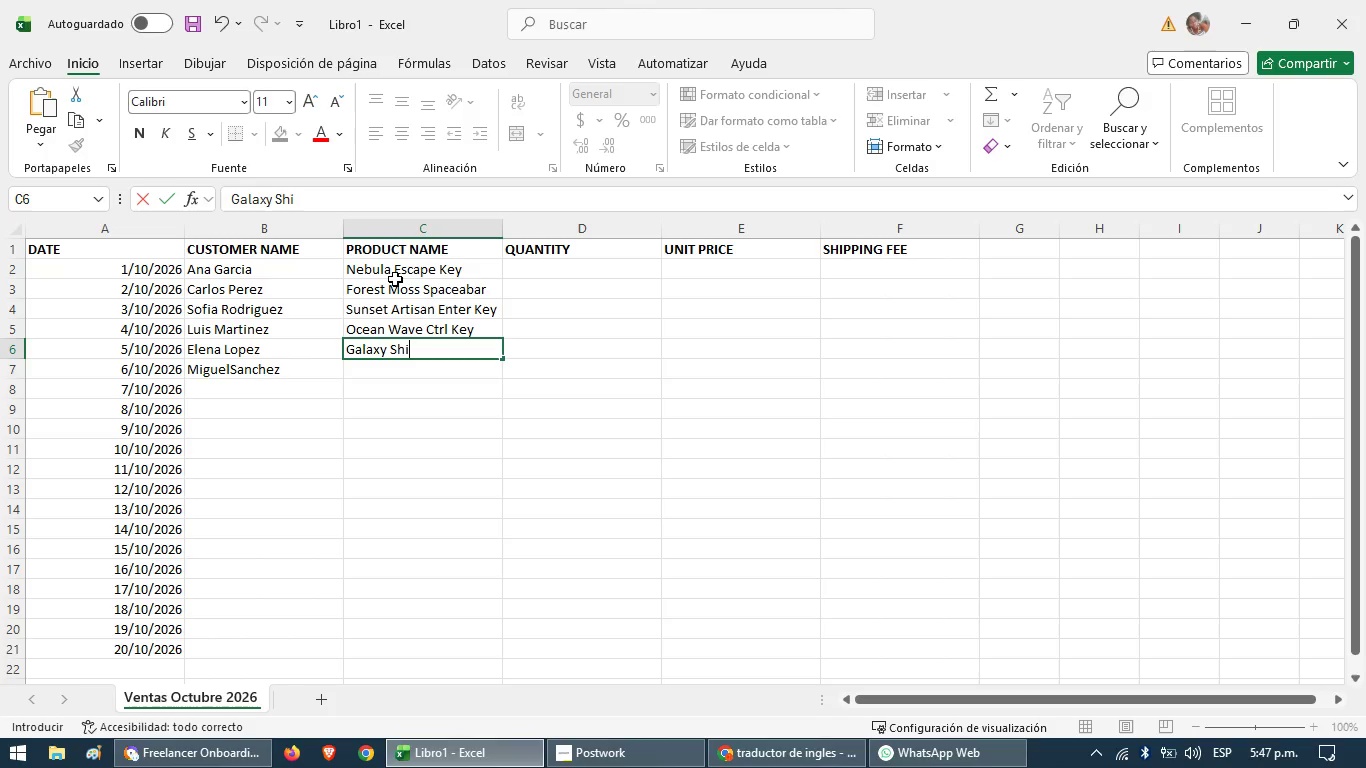 
type(ft Key)
 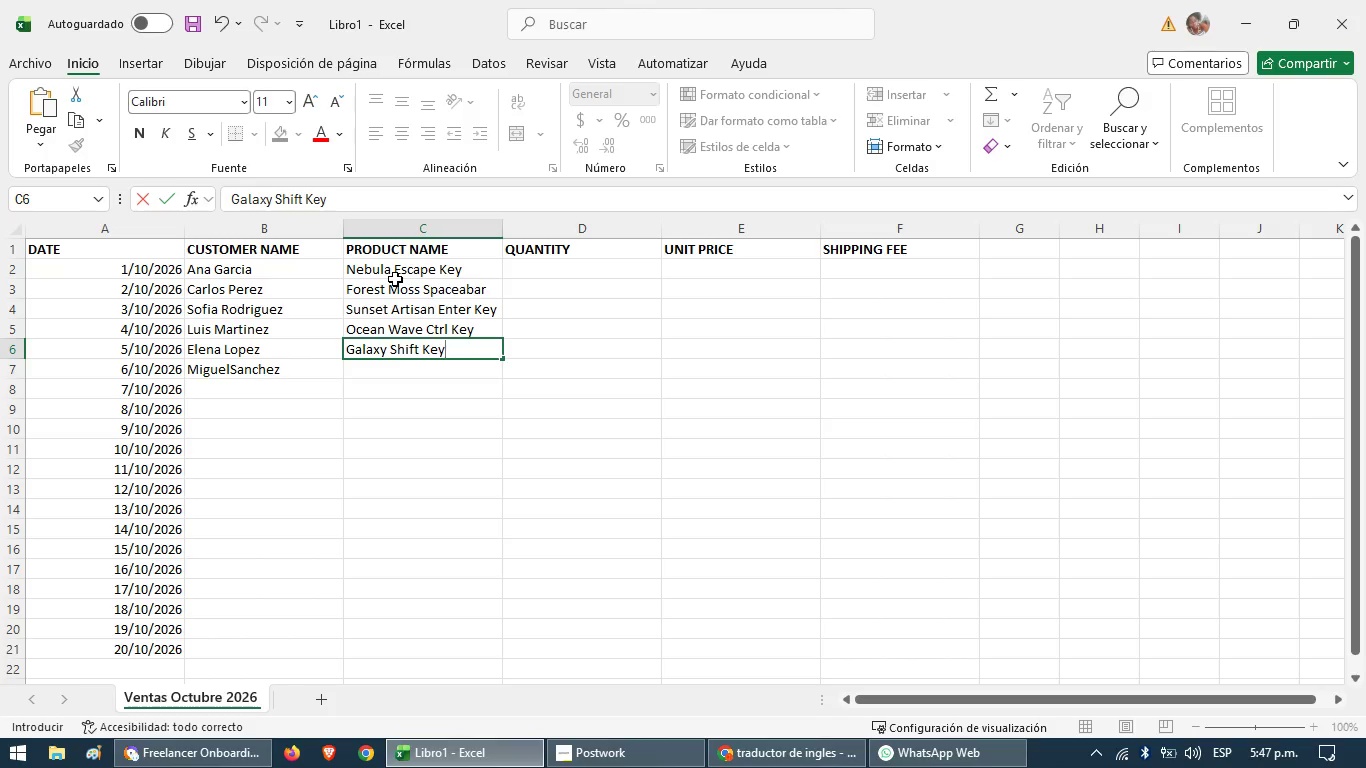 
key(ArrowDown)
 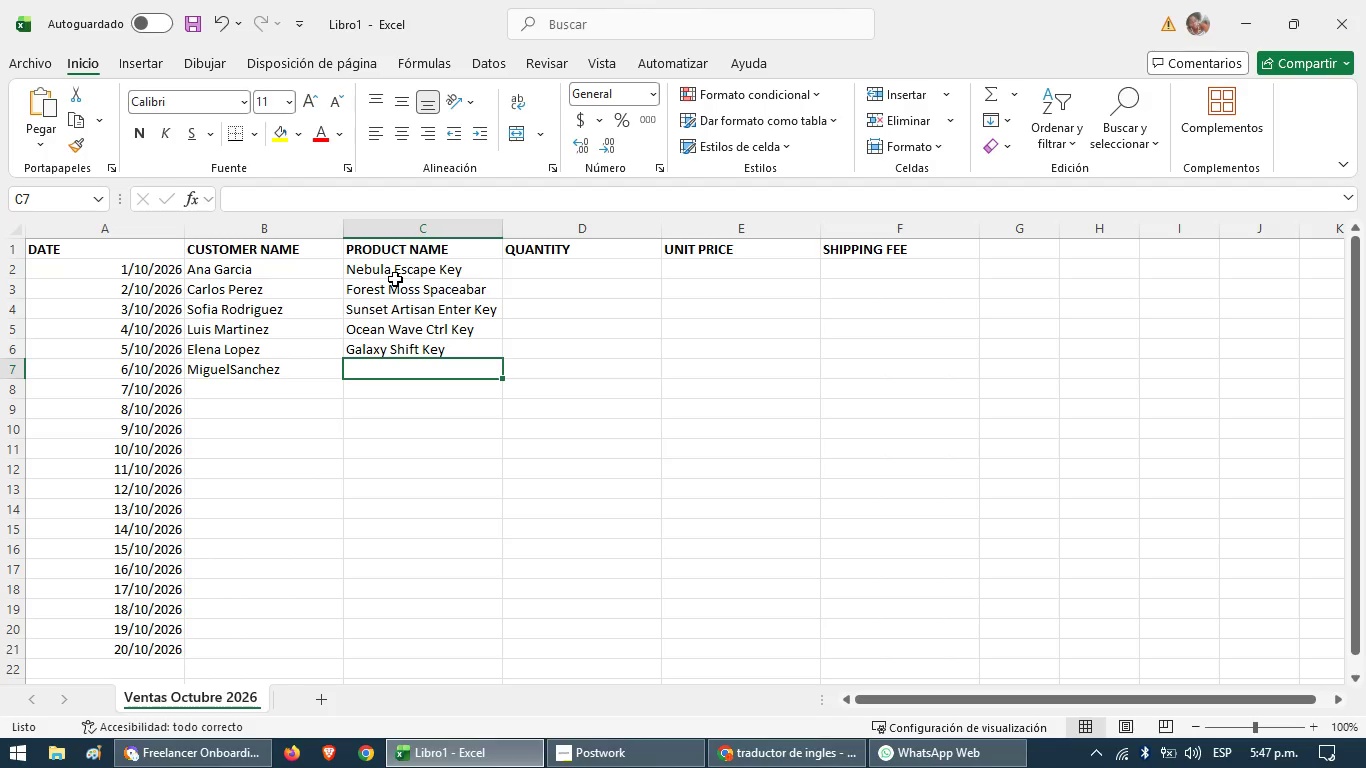 
key(Shift+ShiftRight)
 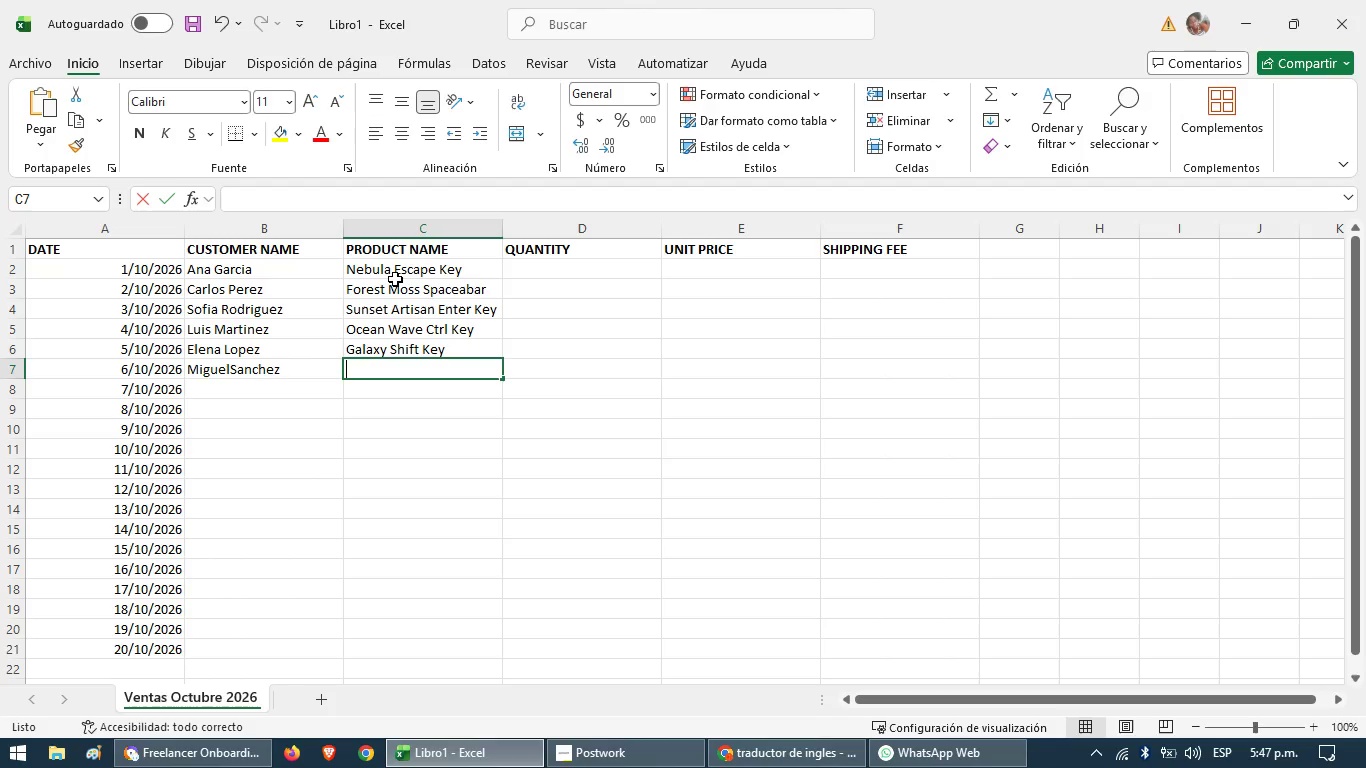 
key(Shift+M)
 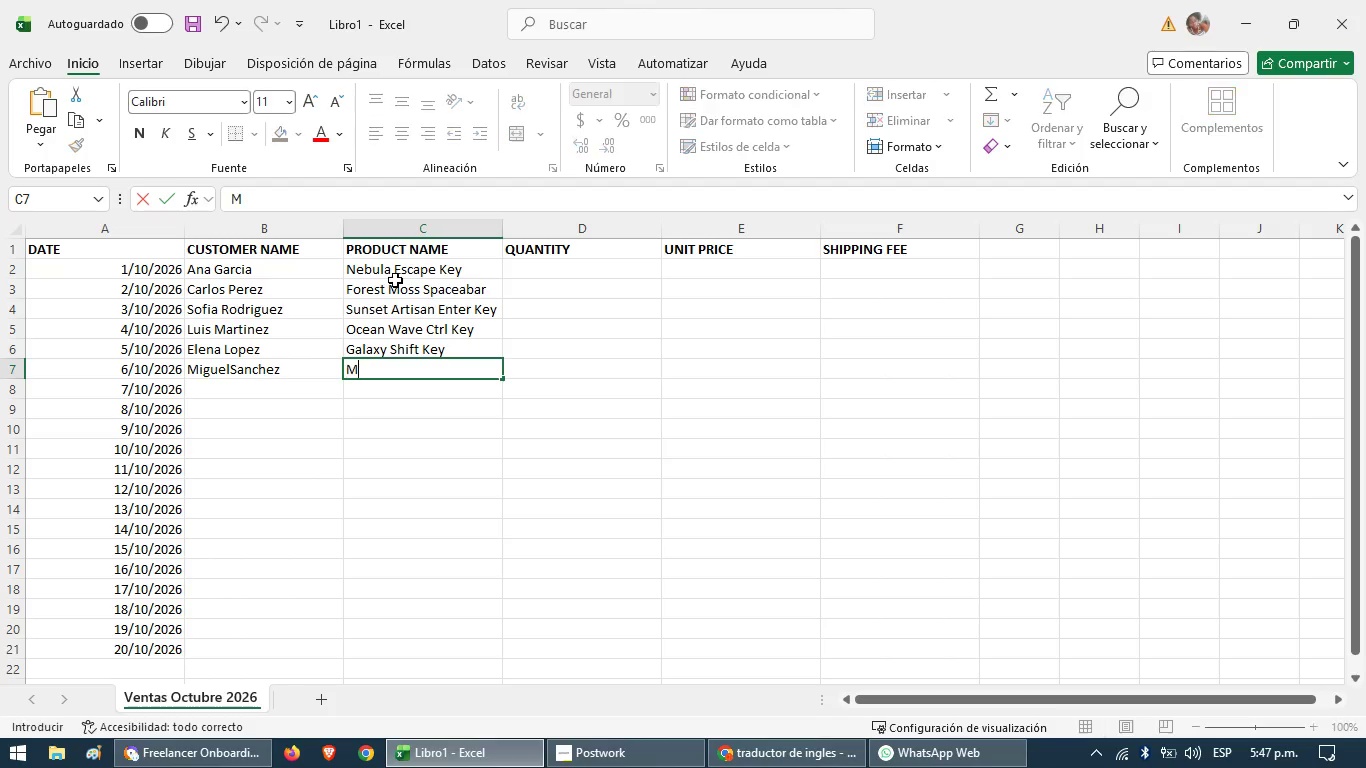 
left_click([395, 279])
 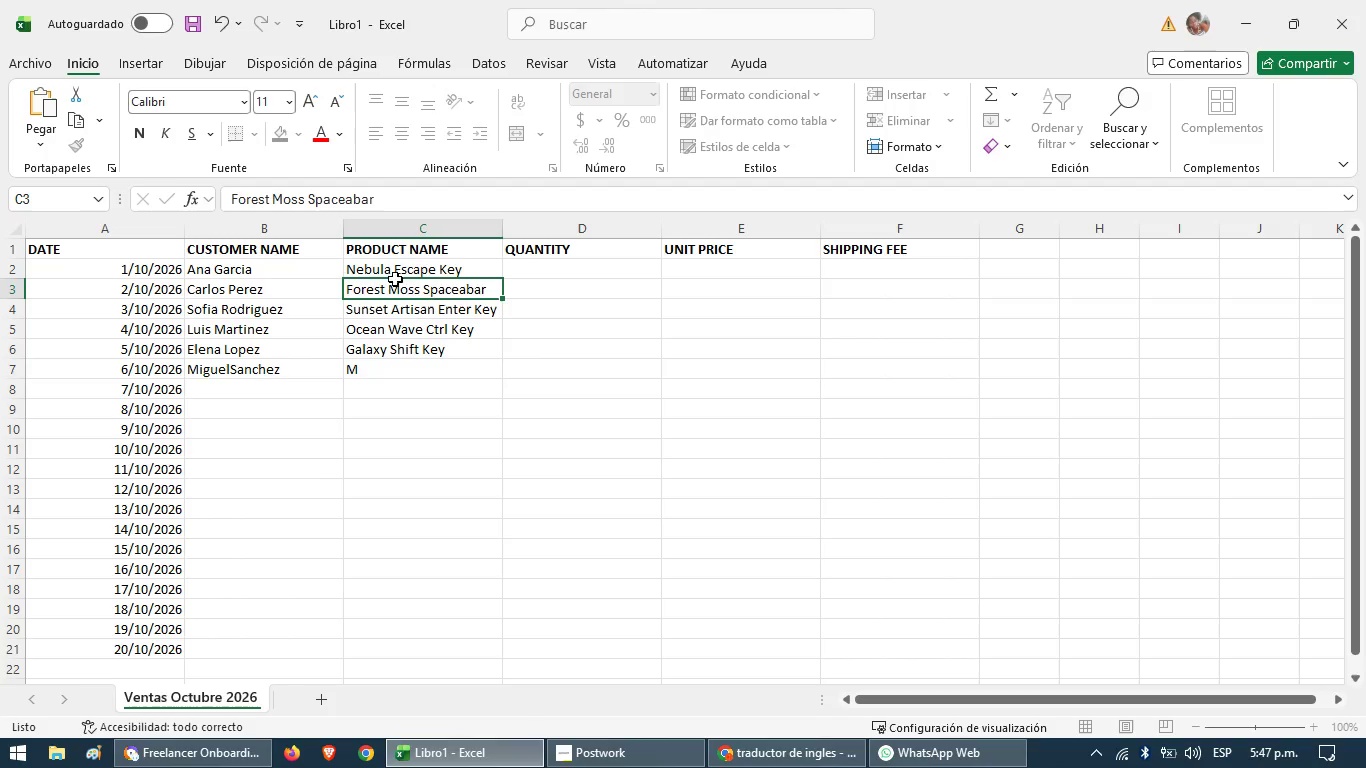 
type(ount)
 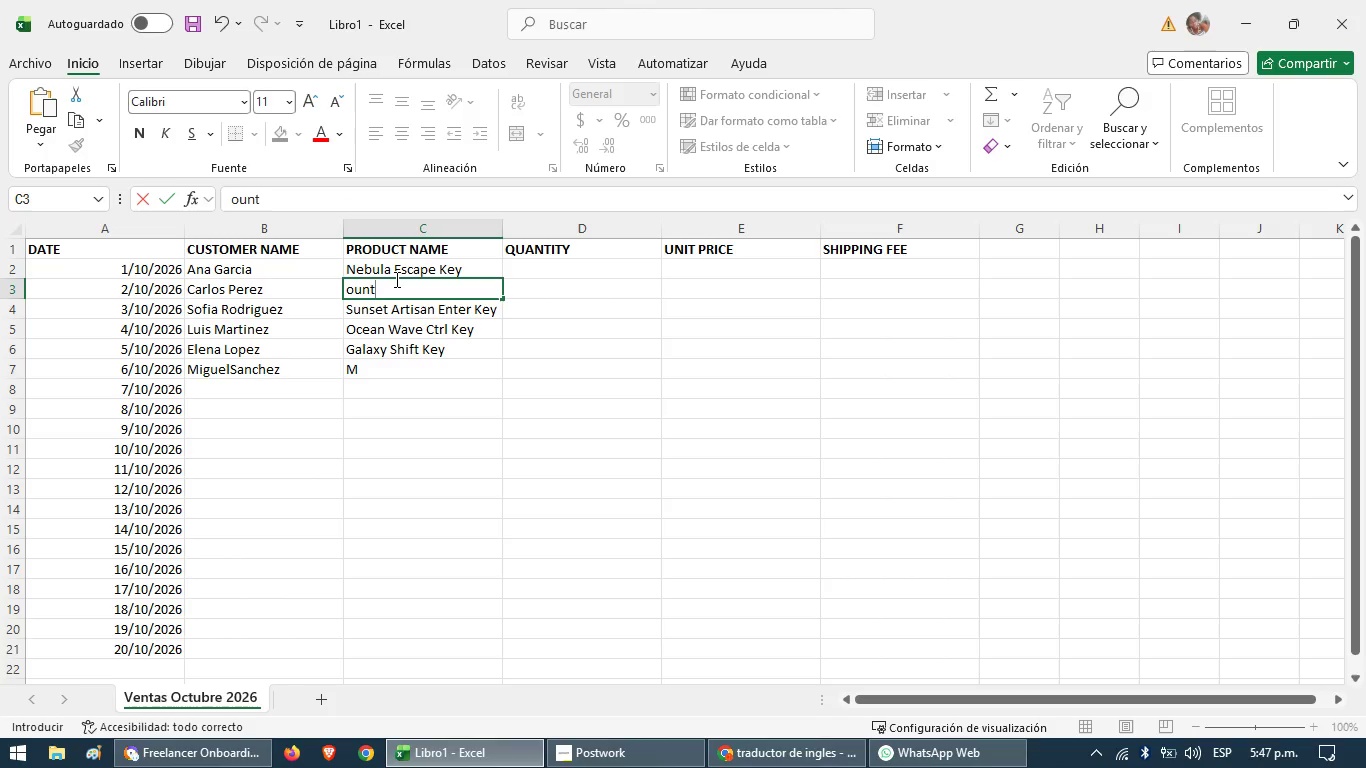 
key(Control+Z)
 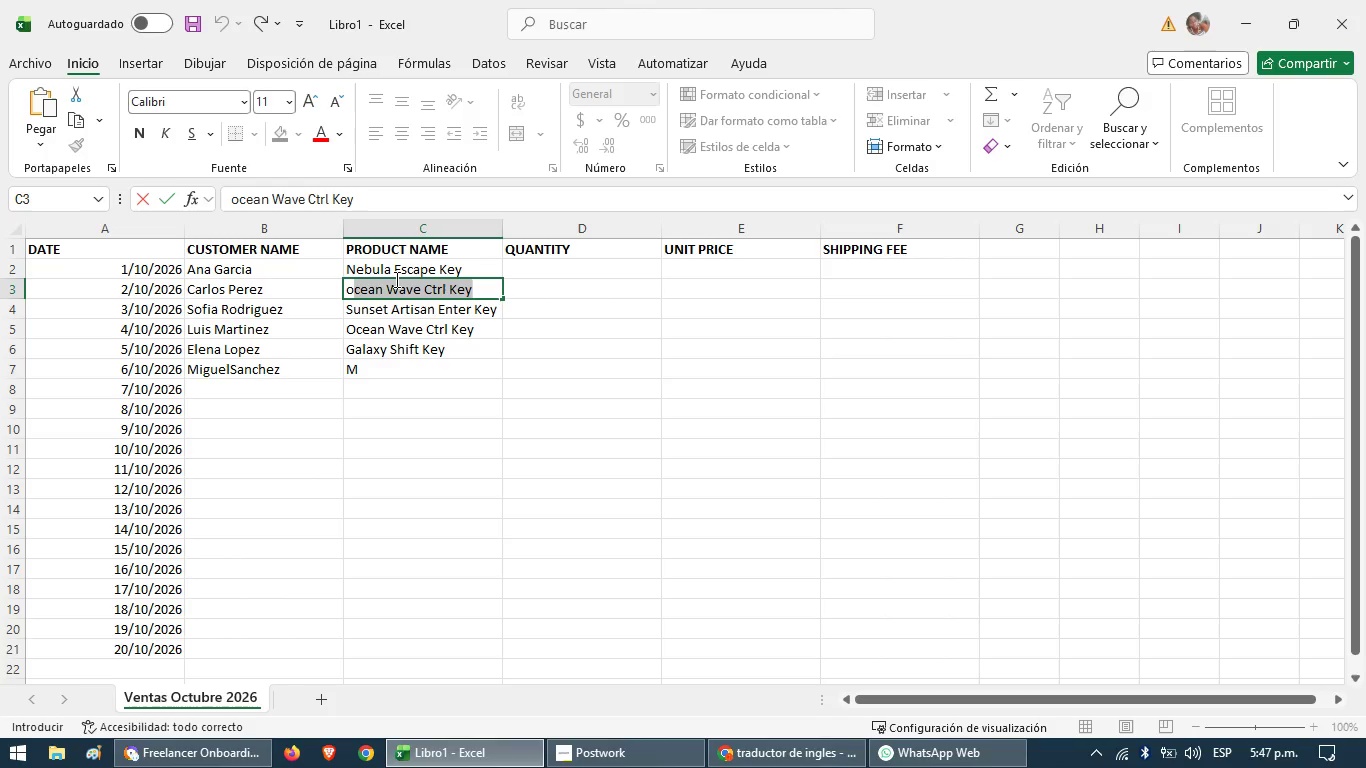 
key(ArrowDown)
 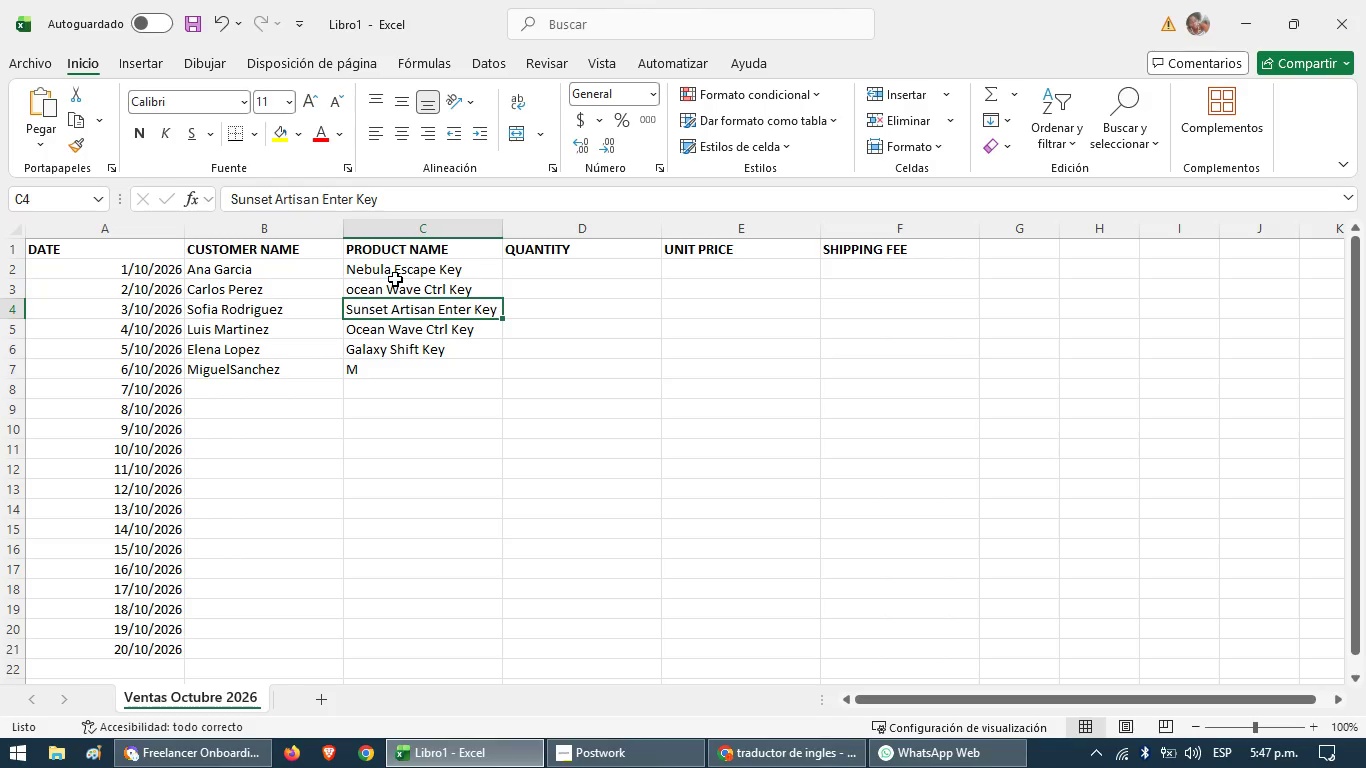 
key(ArrowDown)
 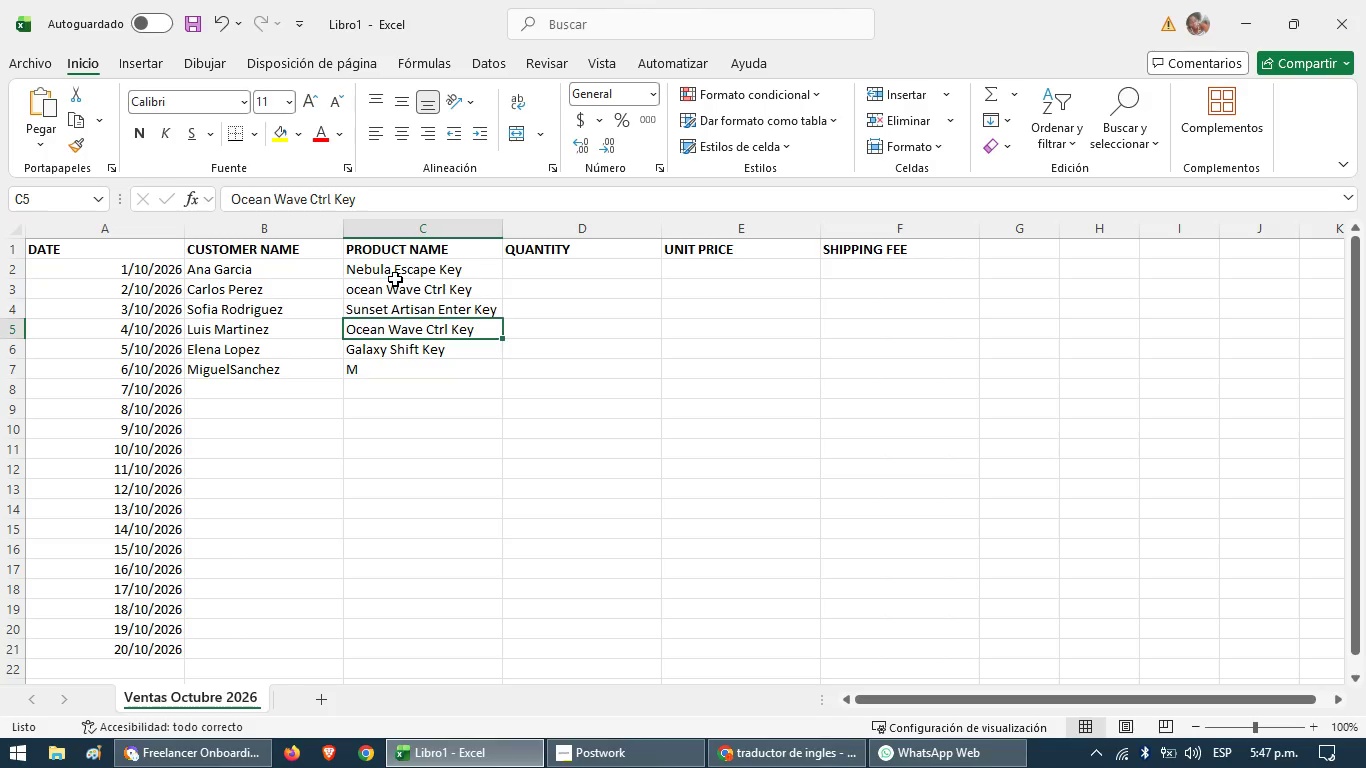 
key(ArrowDown)
 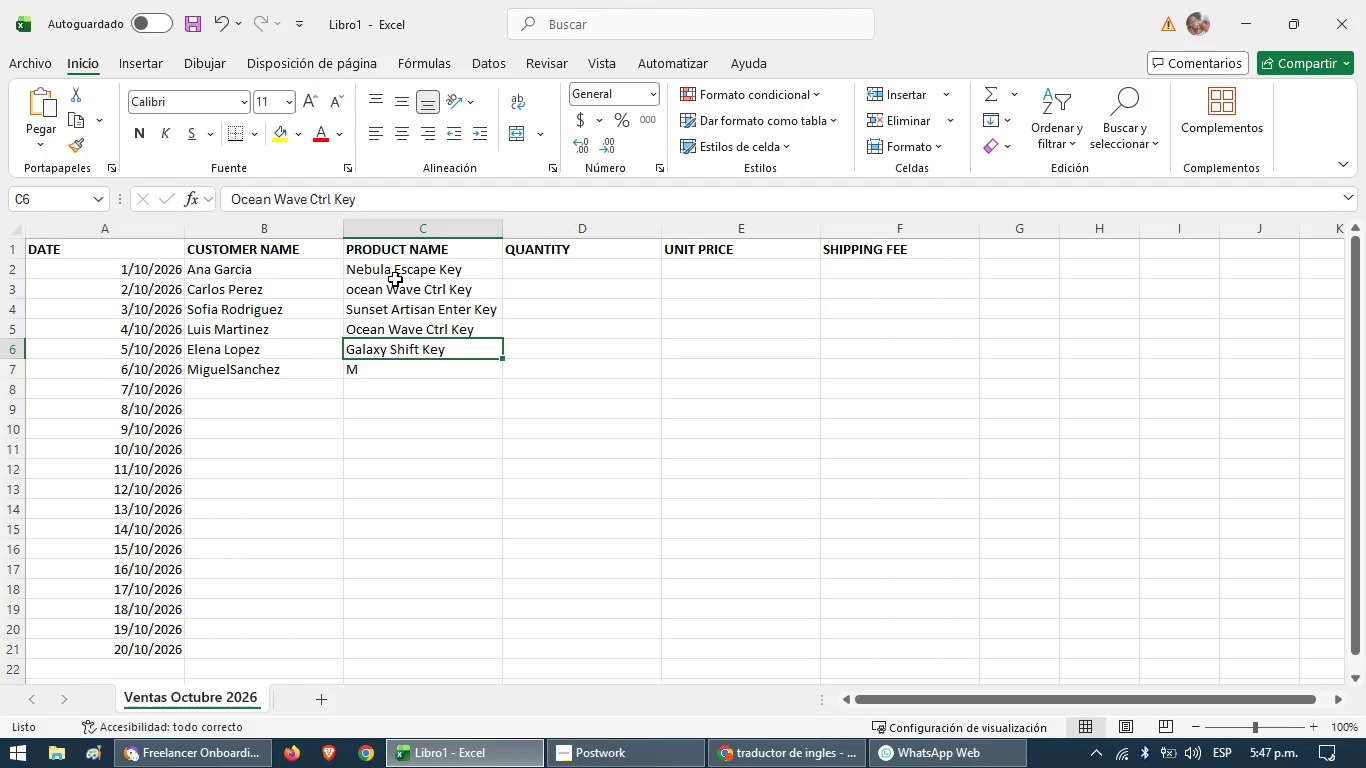 
key(ArrowDown)
 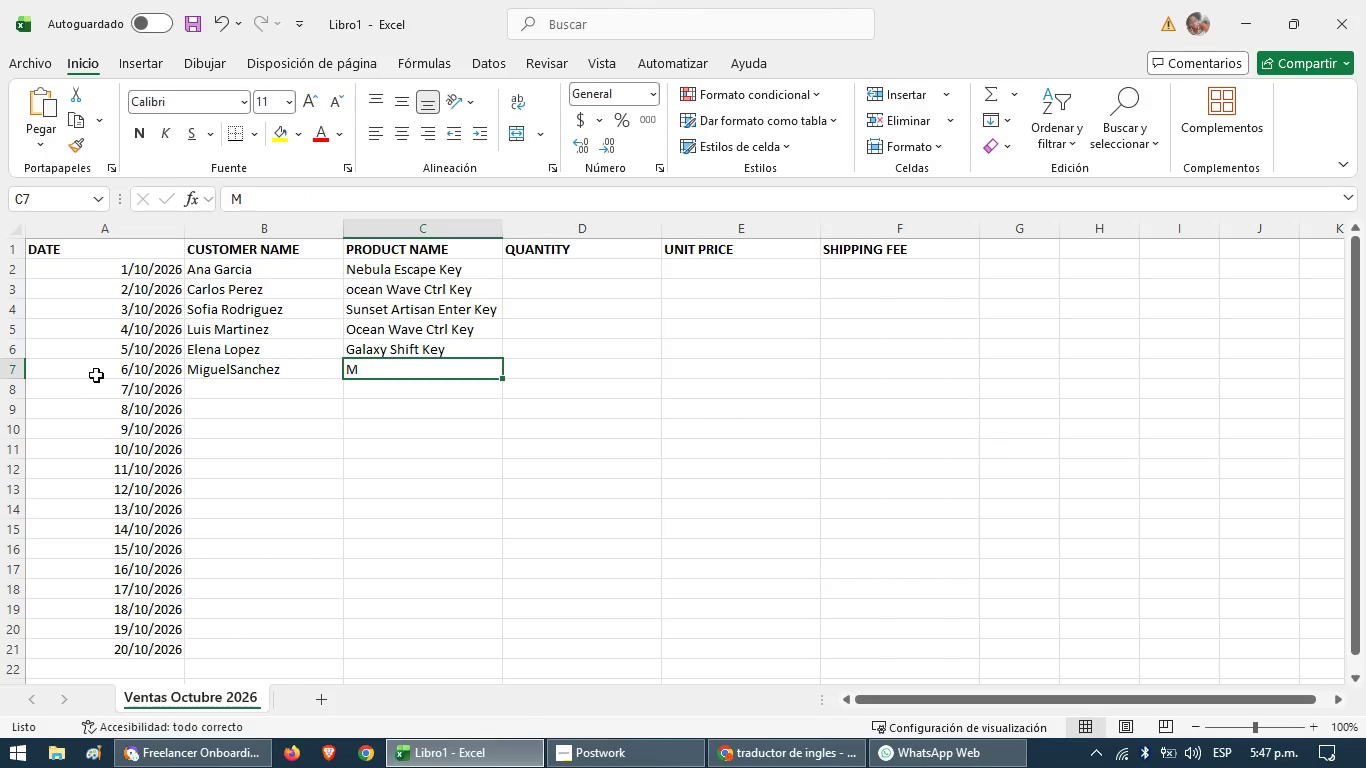 
left_click([432, 293])
 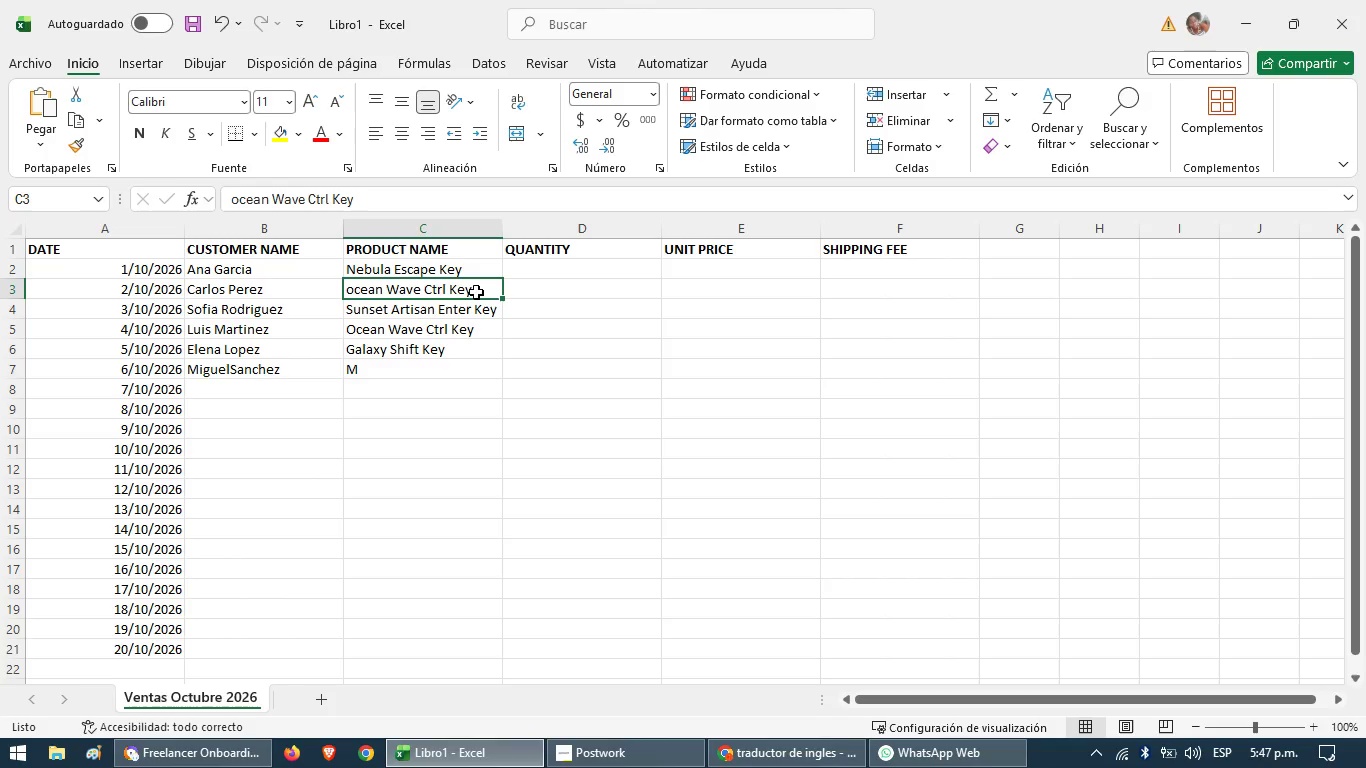 
key(Control+Z)
 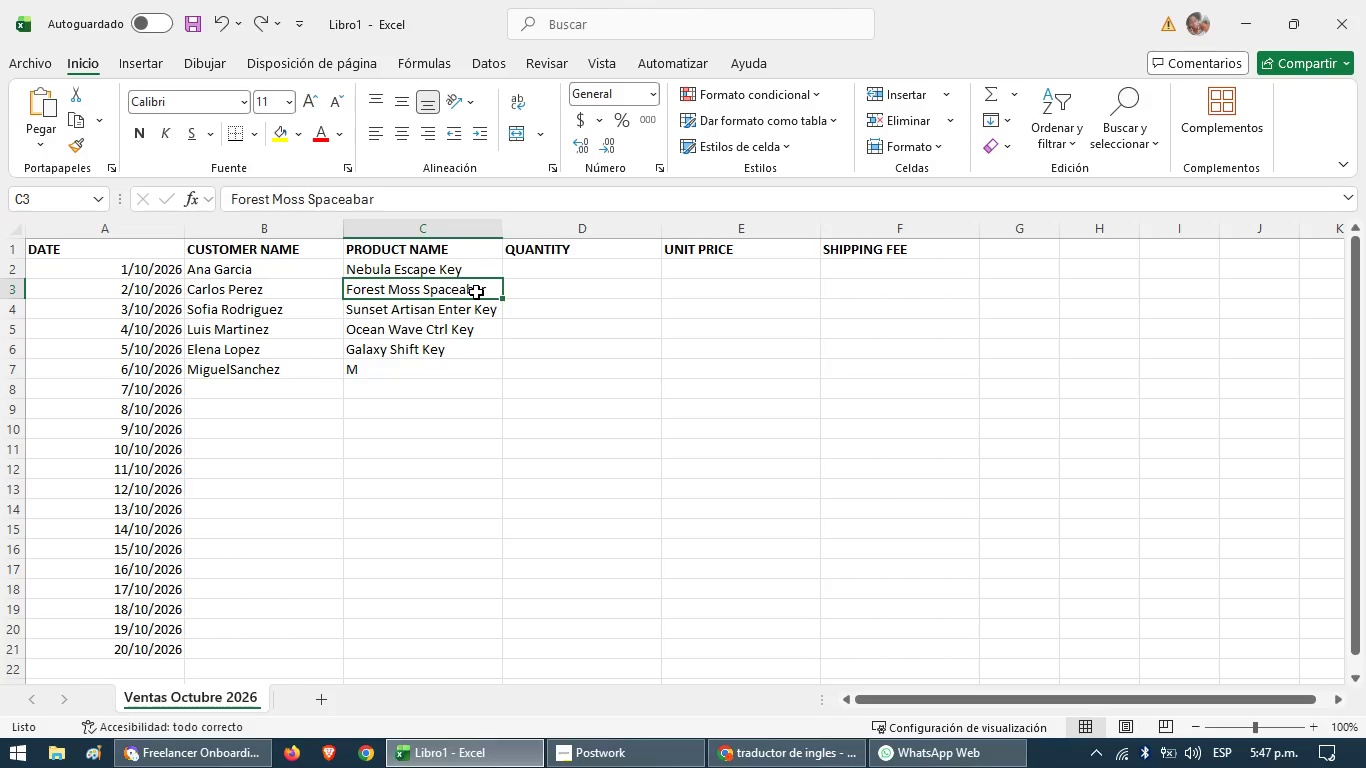 
key(Control+Z)
 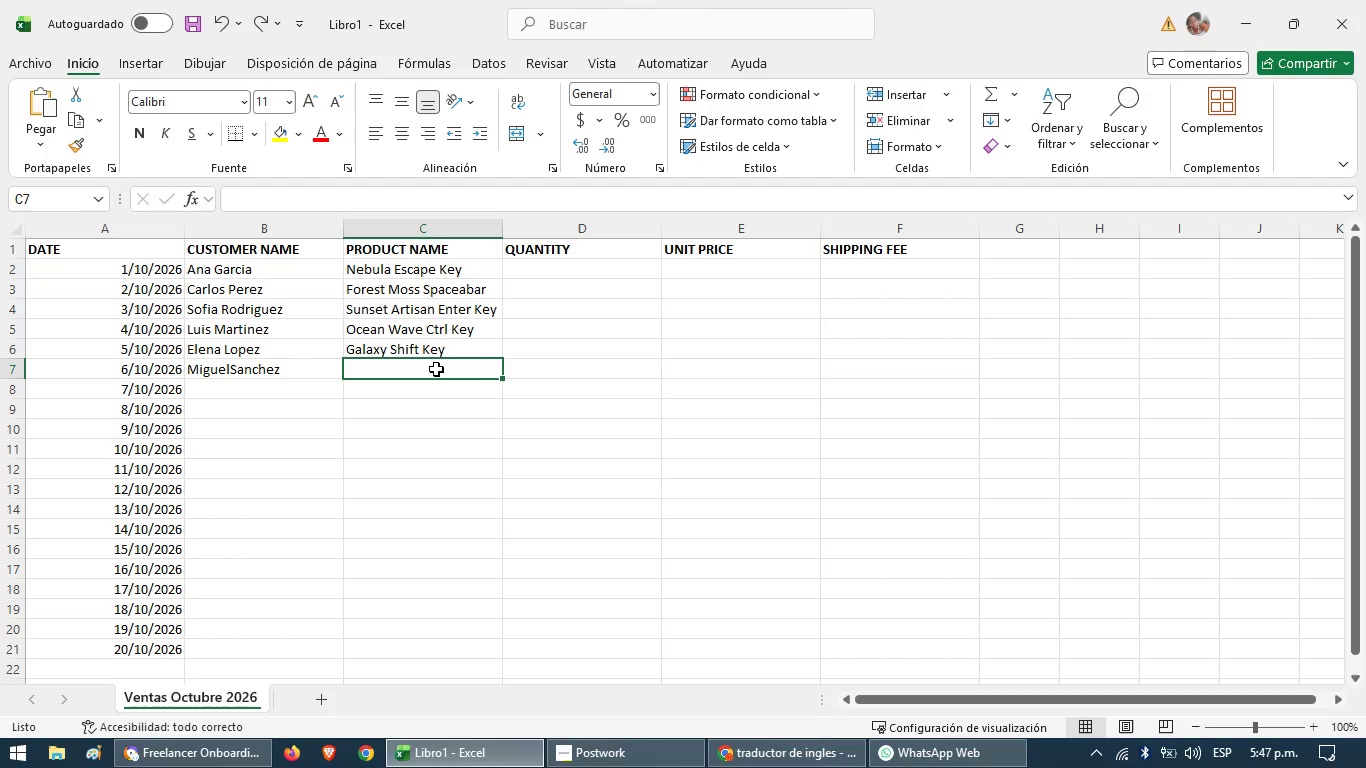 
wait(7.69)
 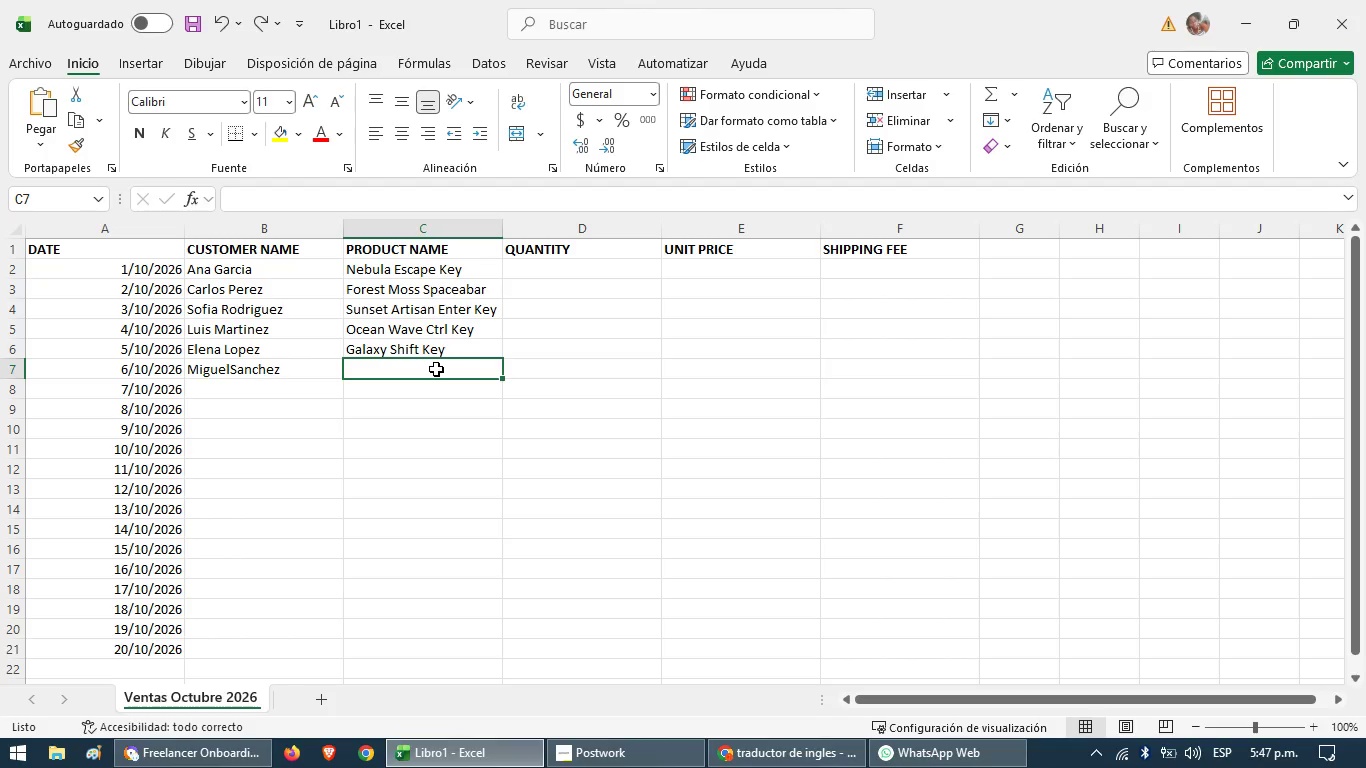 
type(Mo)
 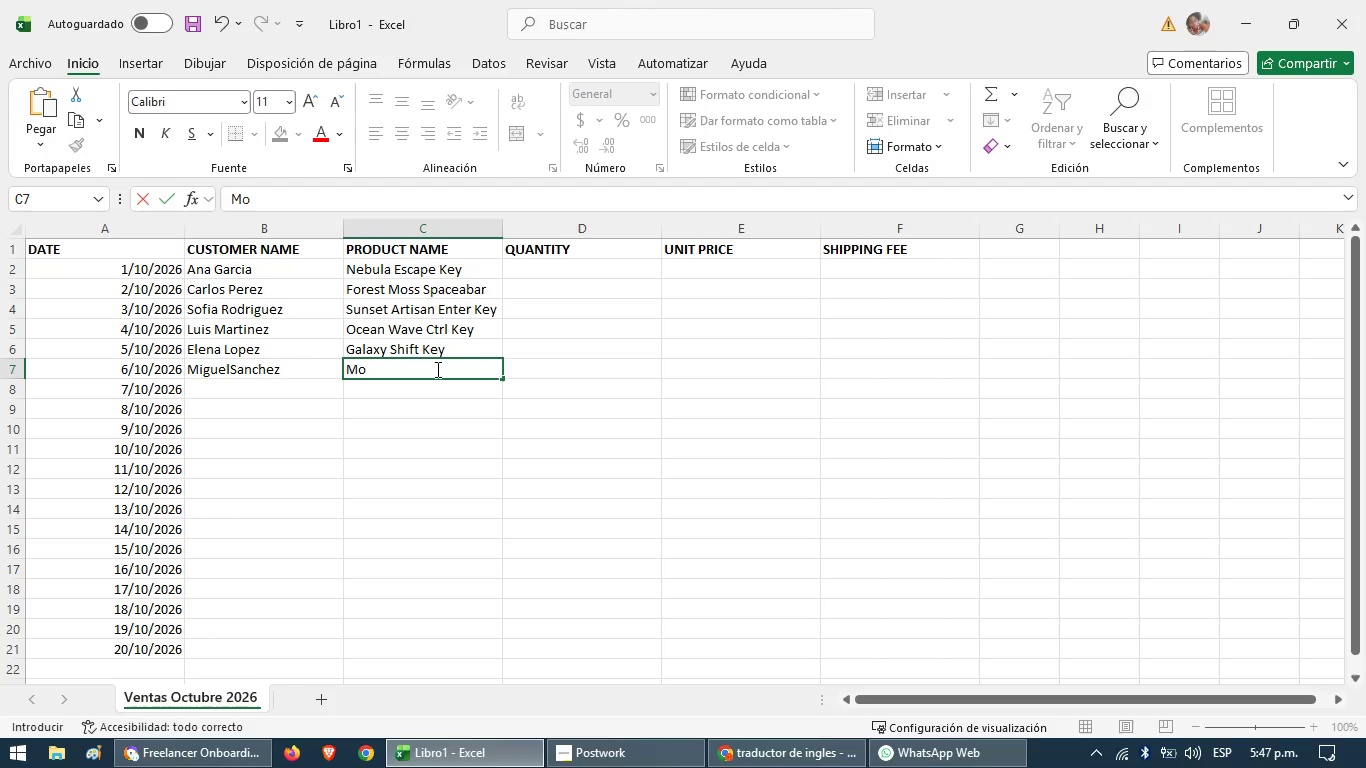 
type(untainPa)
key(Backspace)
key(Backspace)
type( Paek Tab Key)
 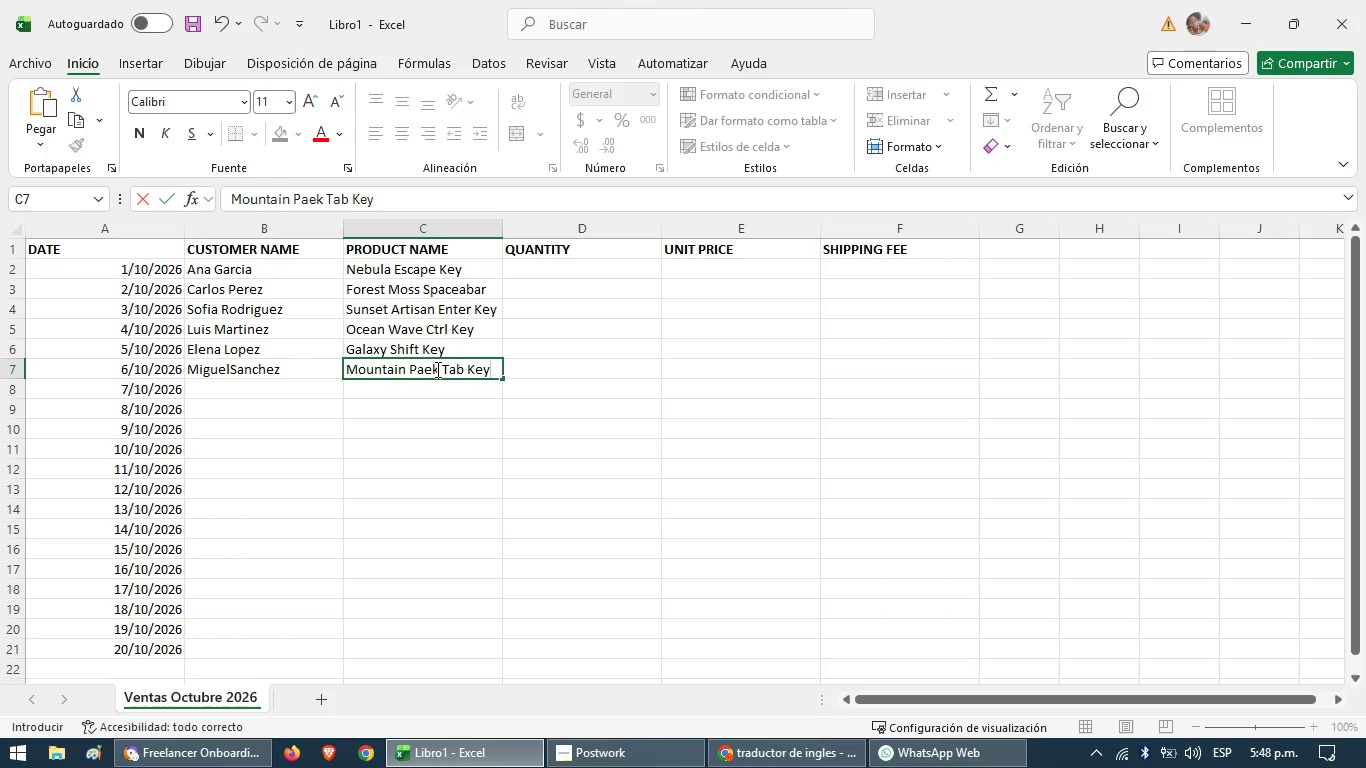 
key(ArrowDown)
 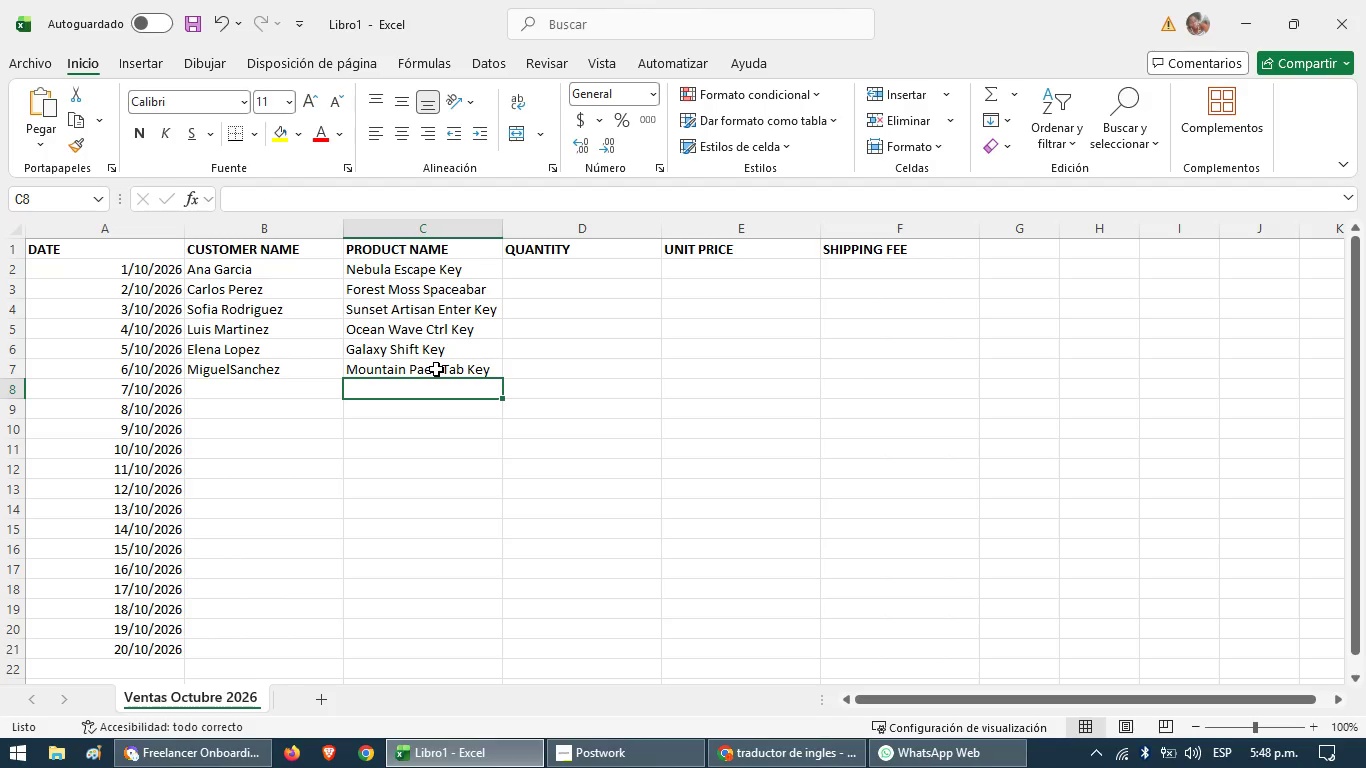 
wait(9.97)
 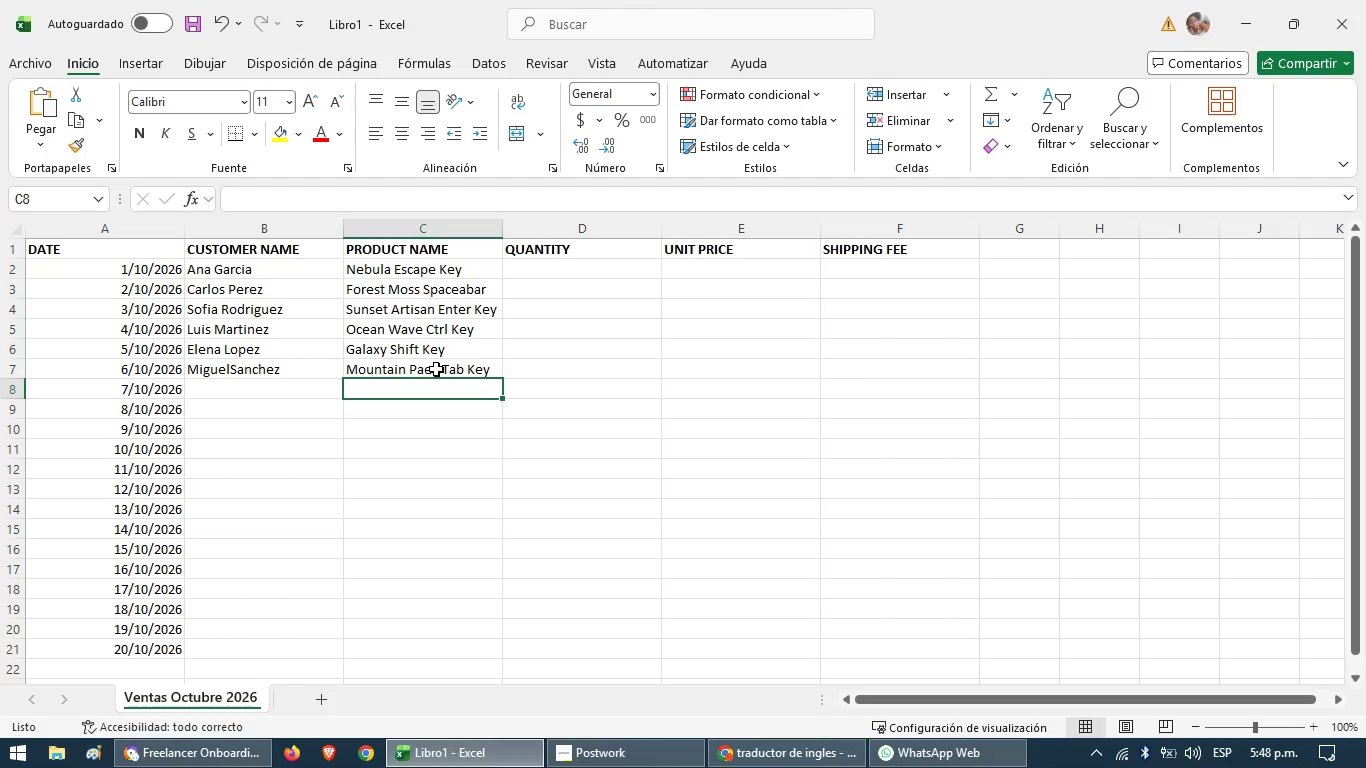 
left_click([533, 264])
 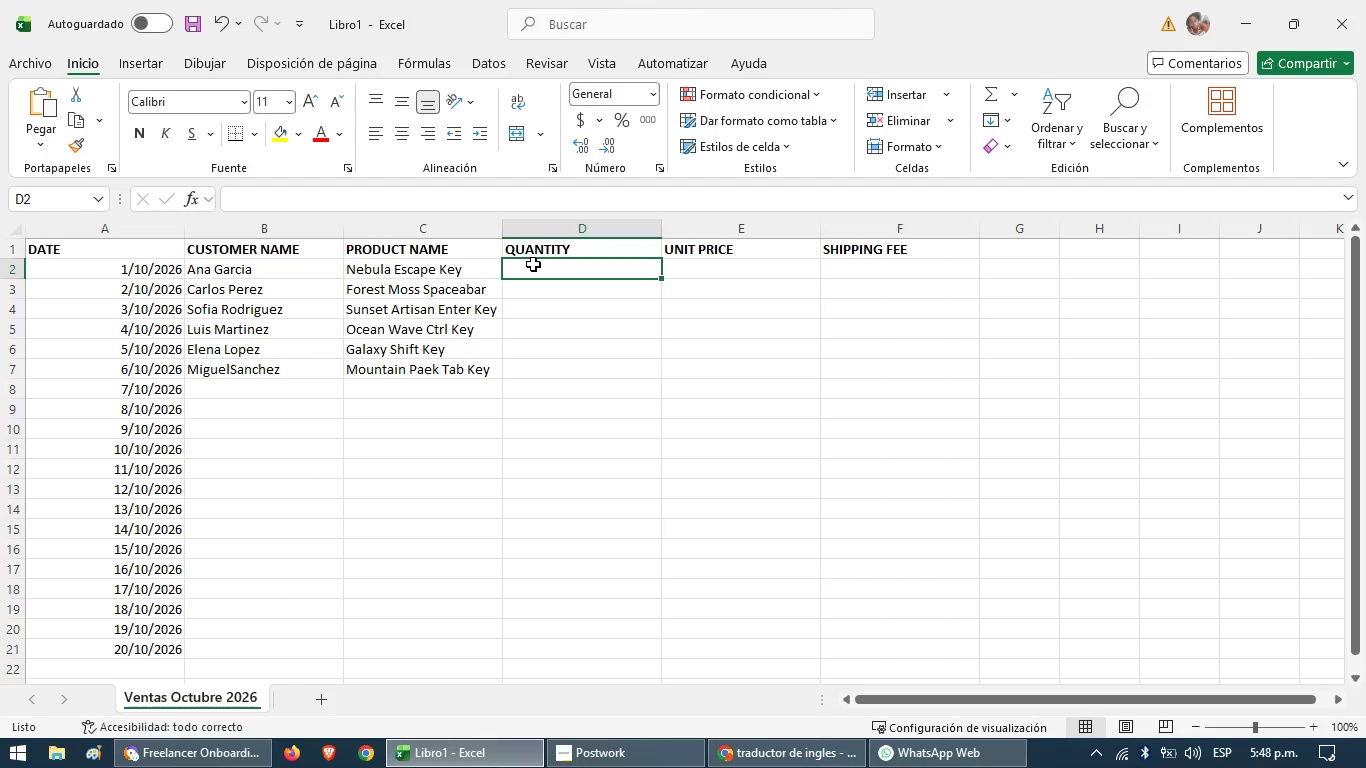 
wait(9.45)
 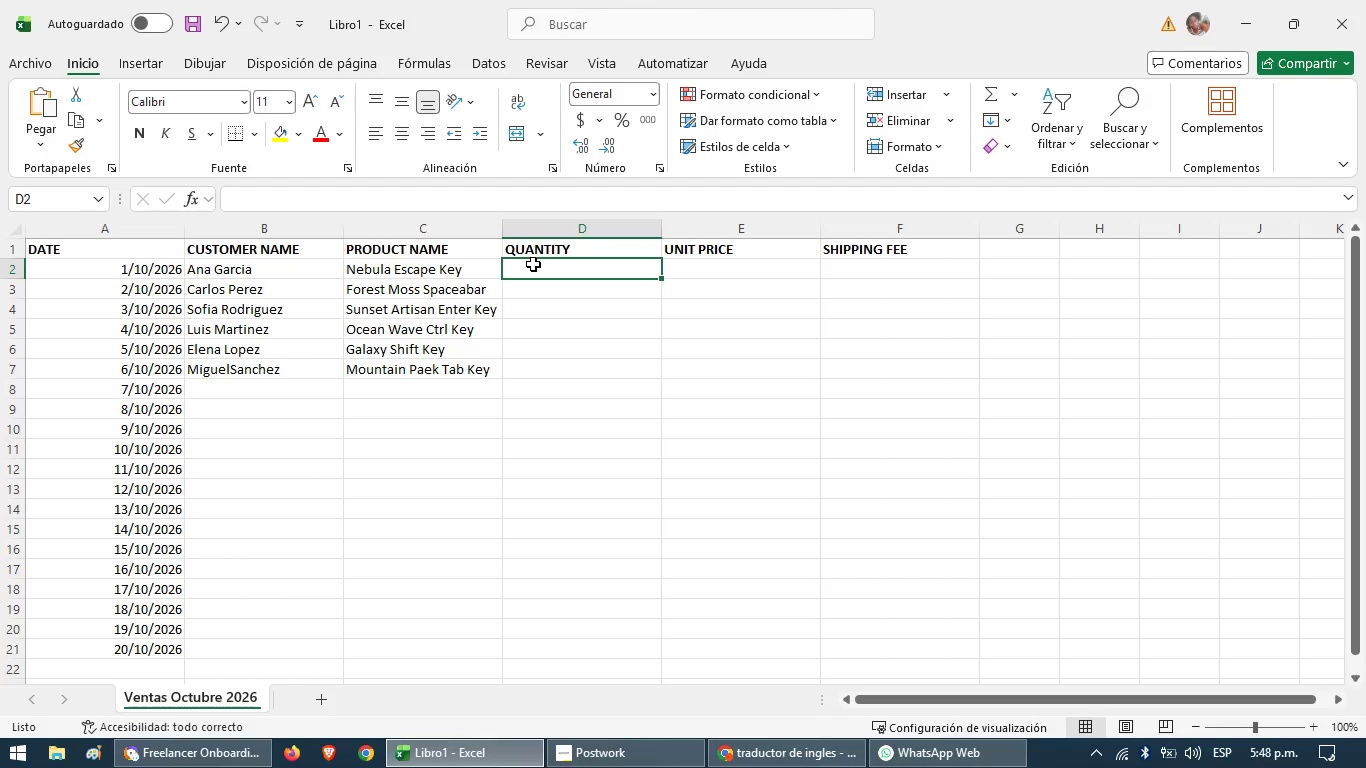 
key(1)
 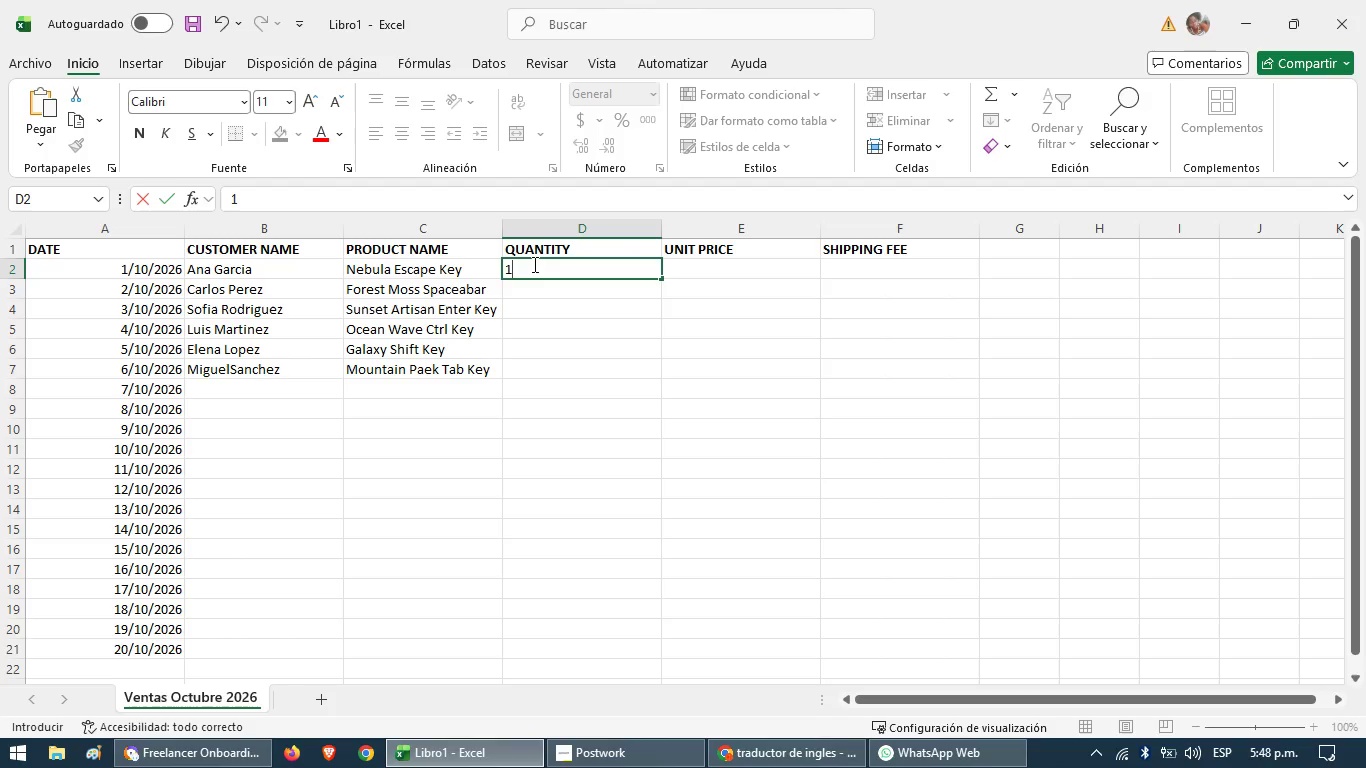 
key(ArrowDown)
 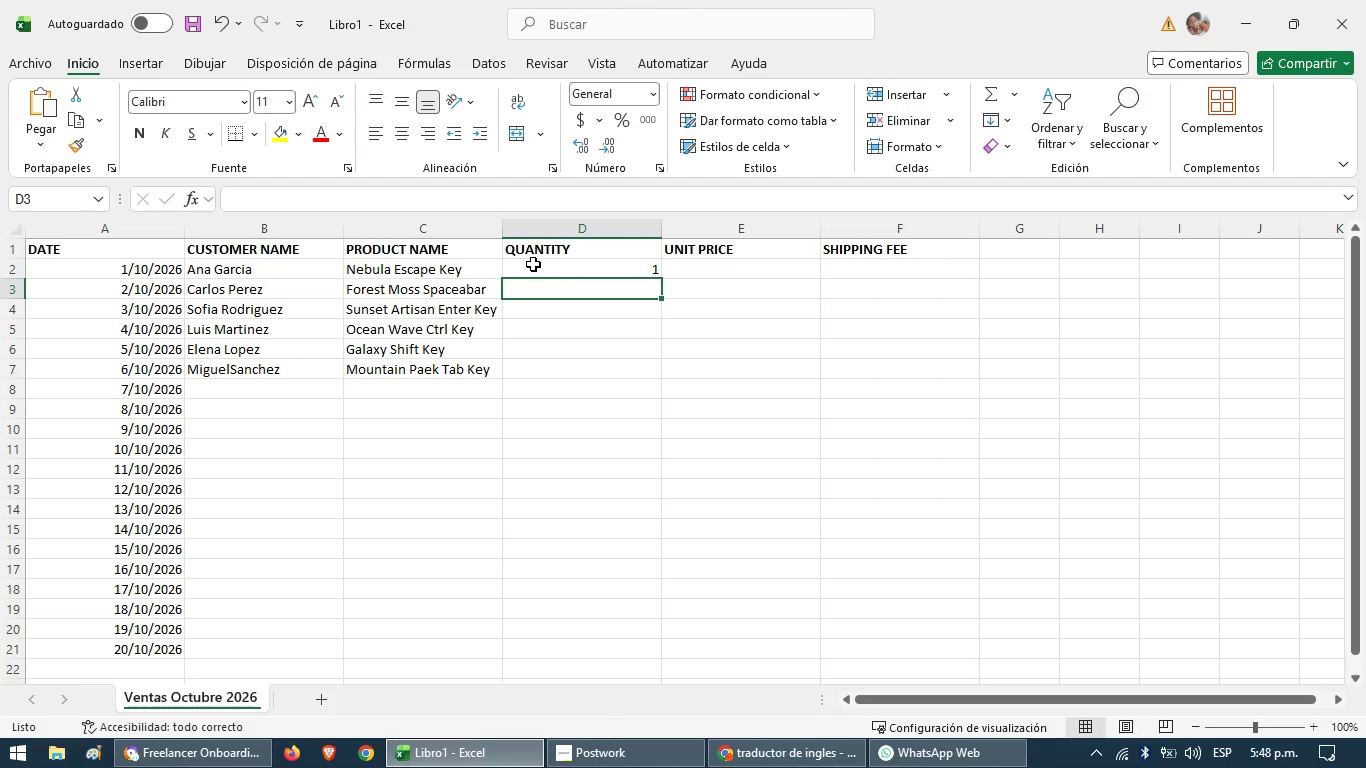 
key(1)
 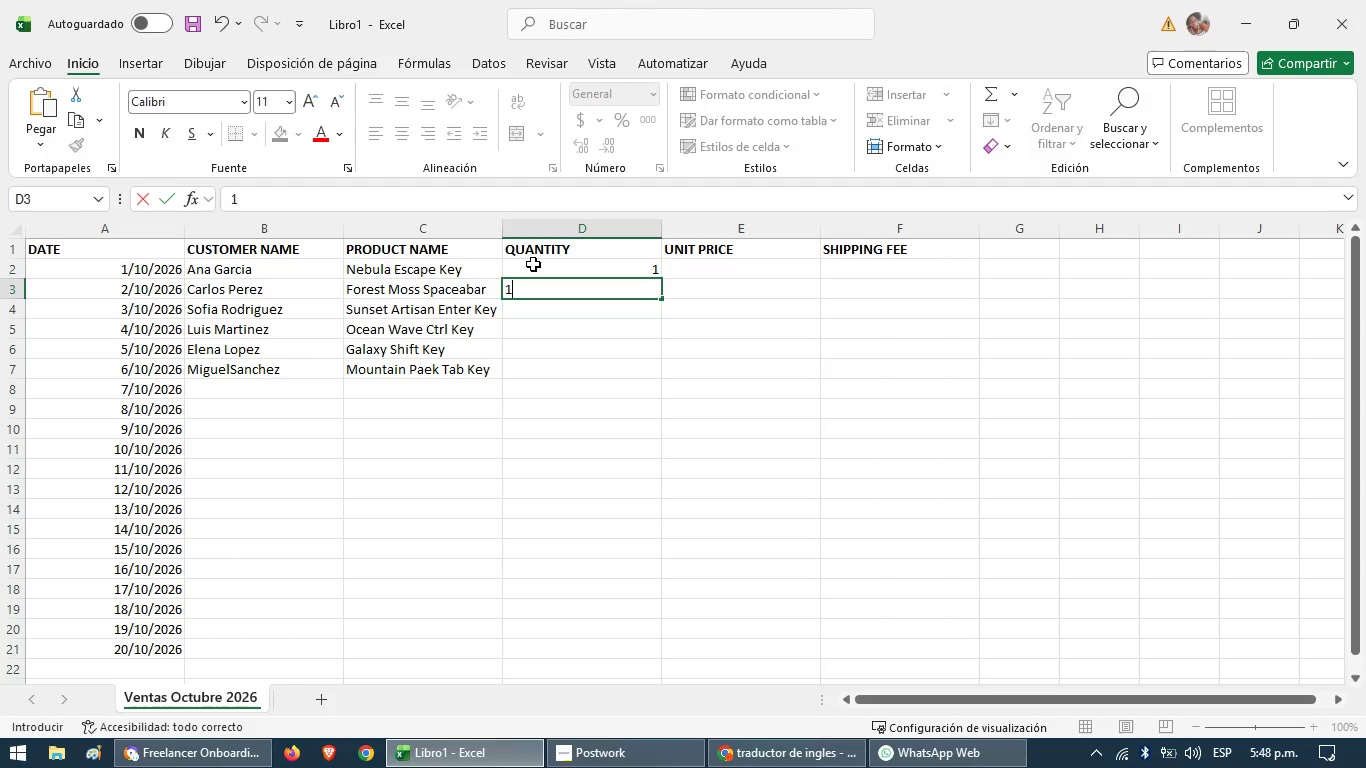 
key(ArrowDown)
 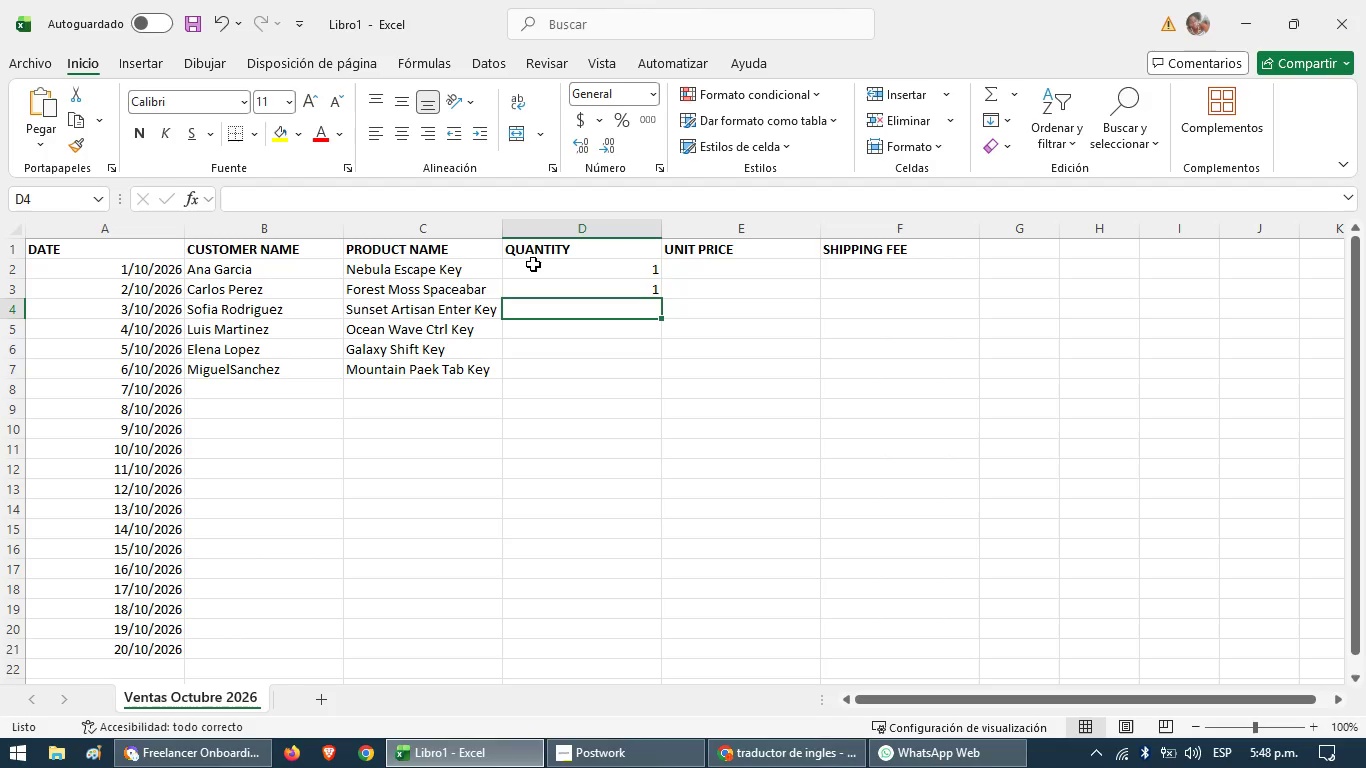 
key(1)
 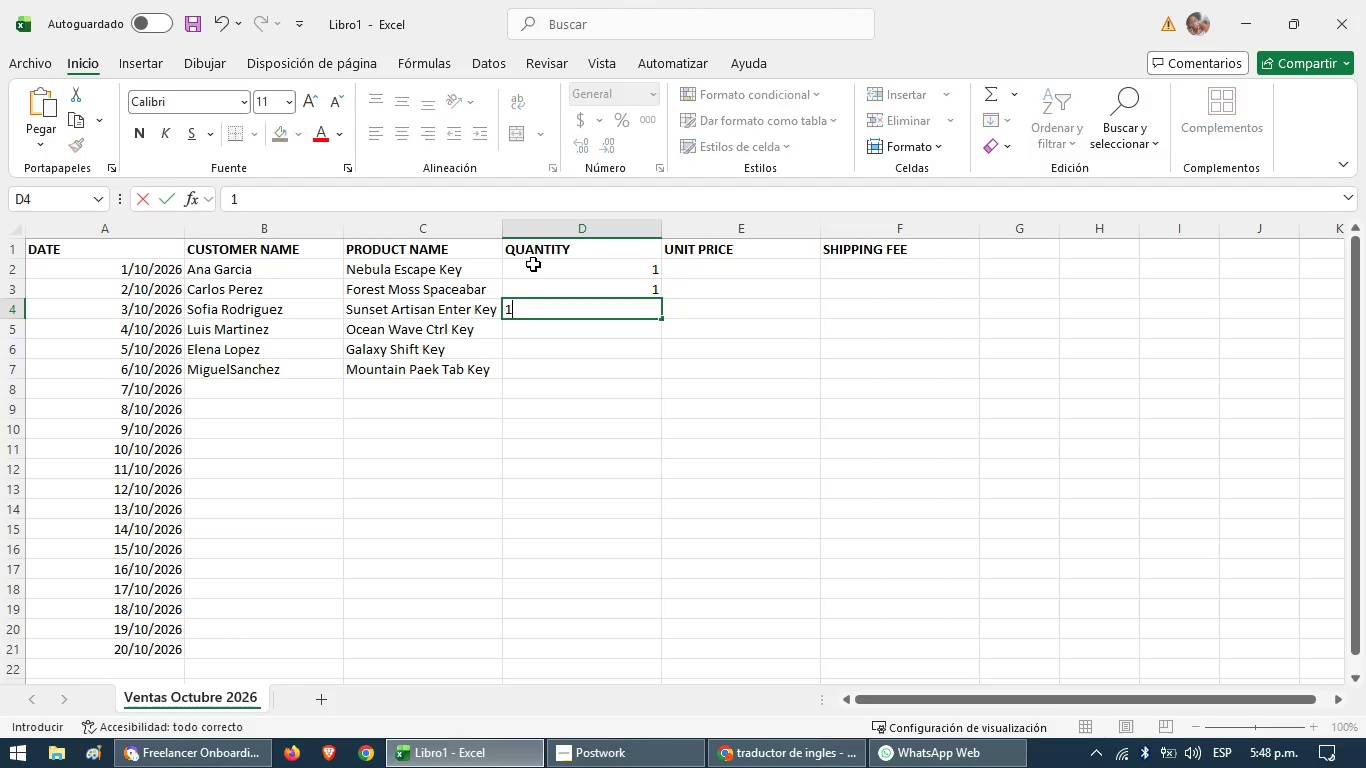 
key(ArrowDown)
 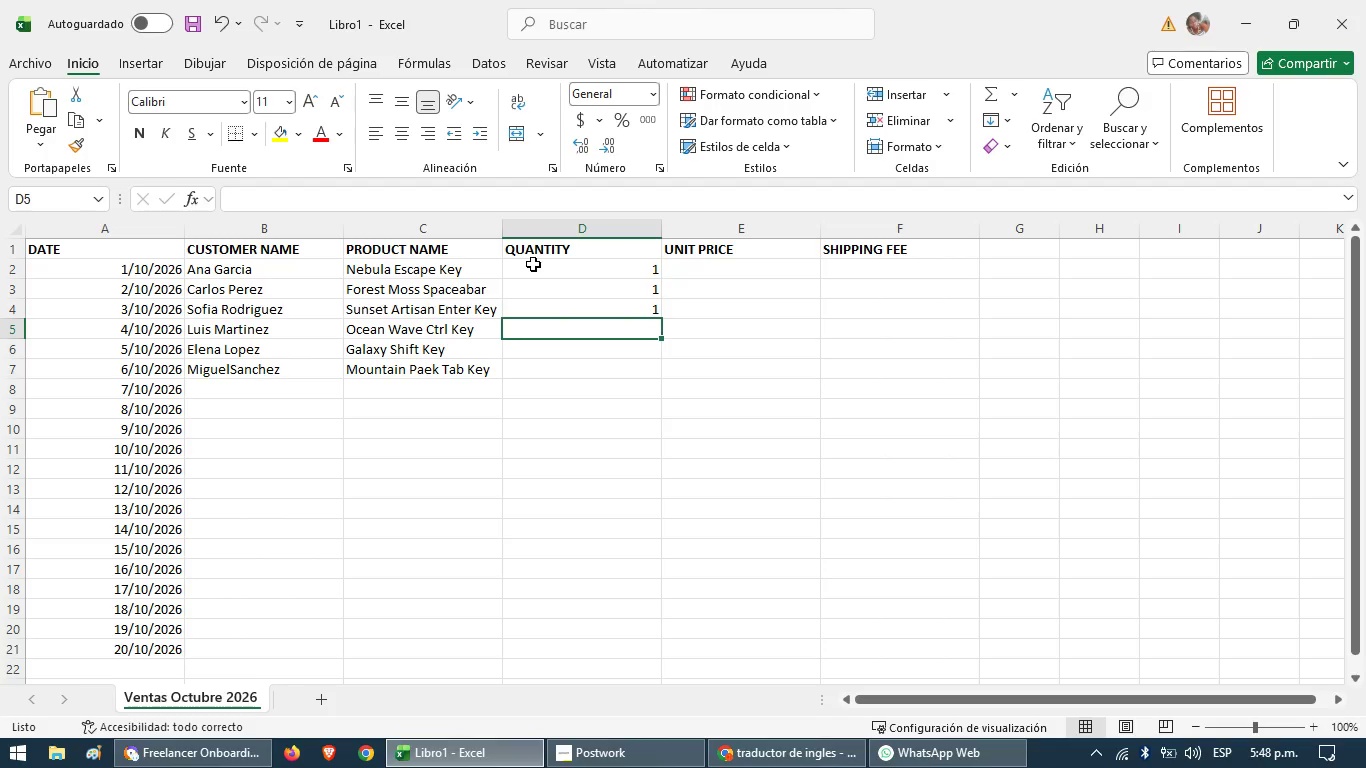 
key(1)
 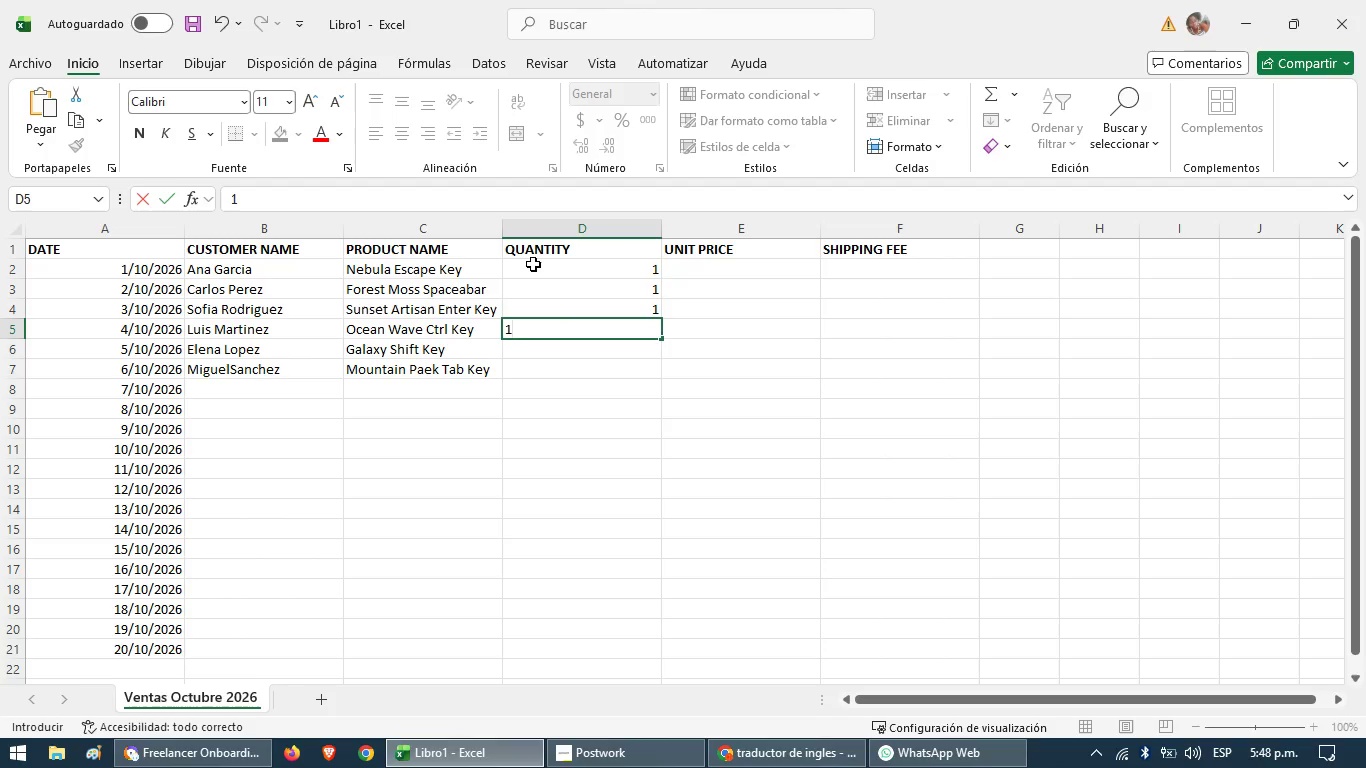 
key(ArrowDown)
 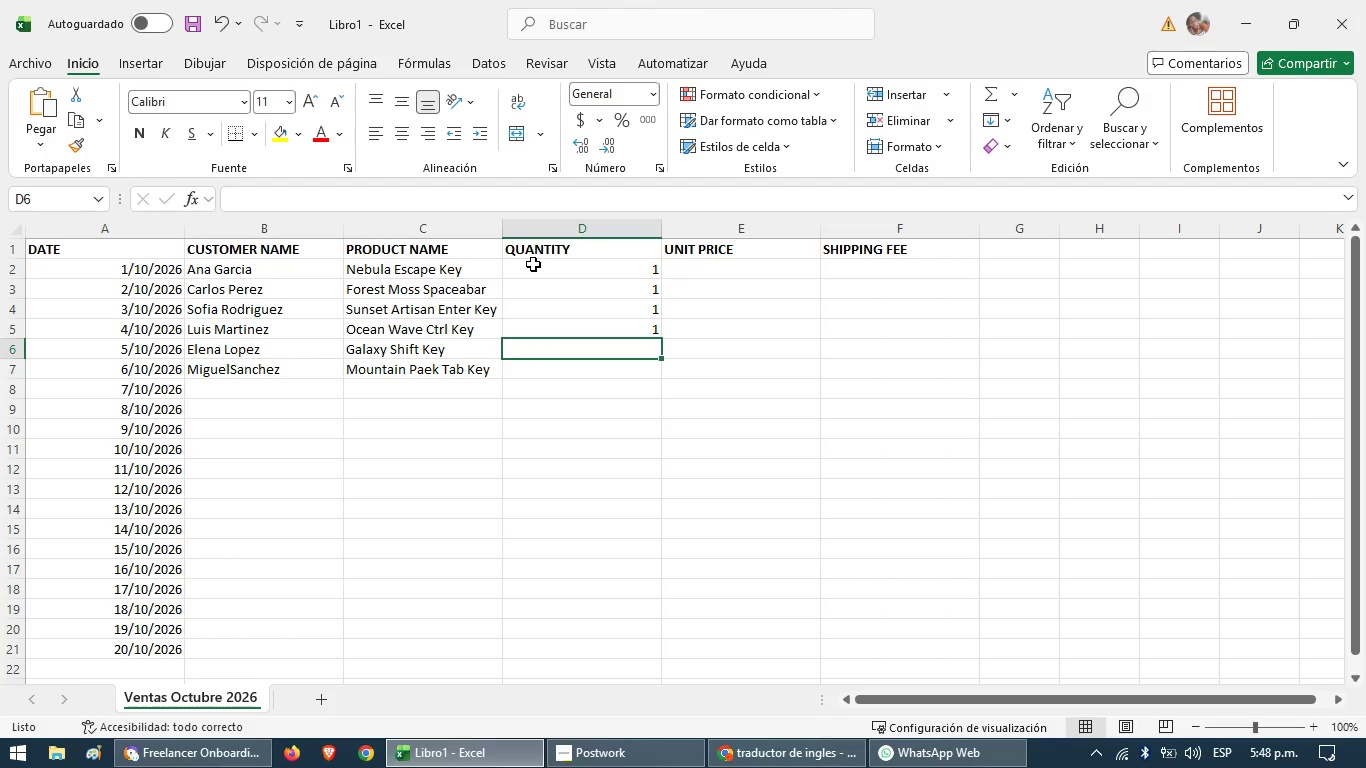 
key(ArrowUp)
 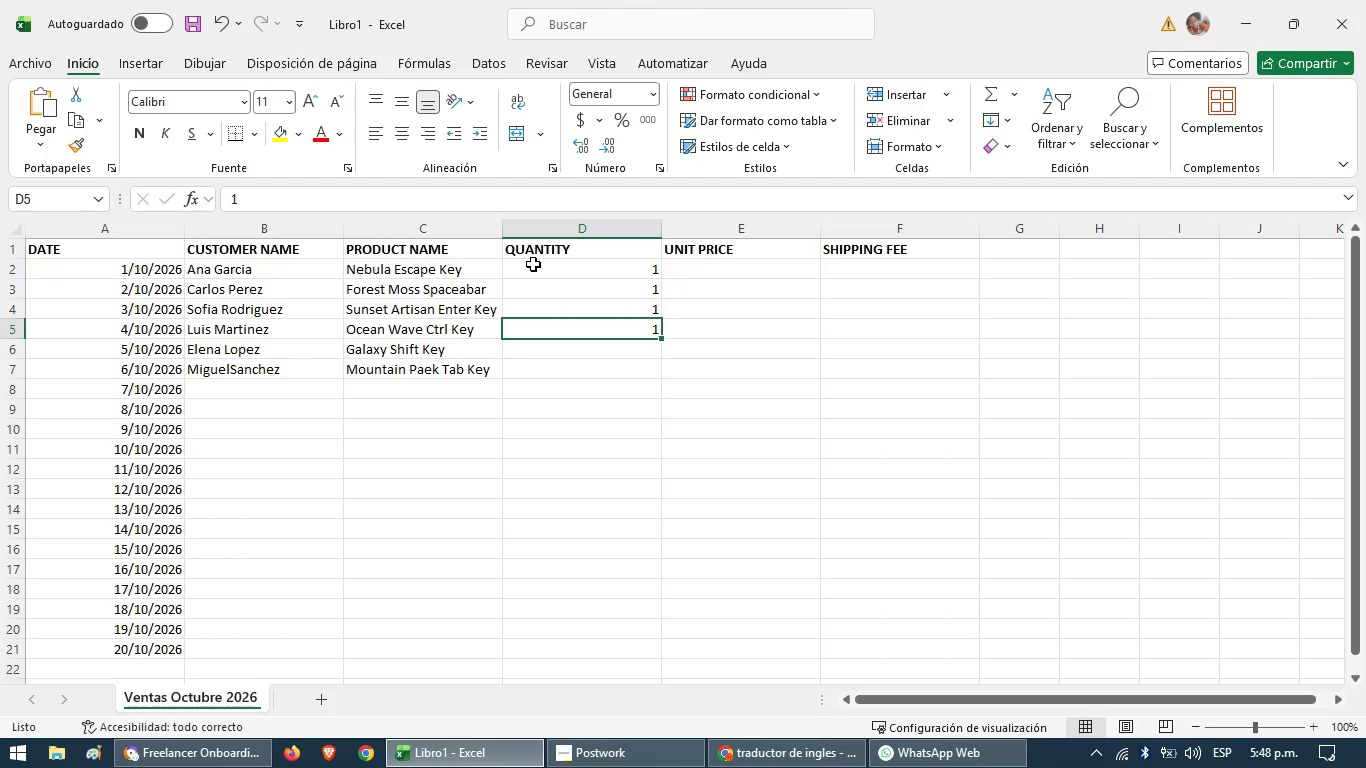 
key(Backspace)
 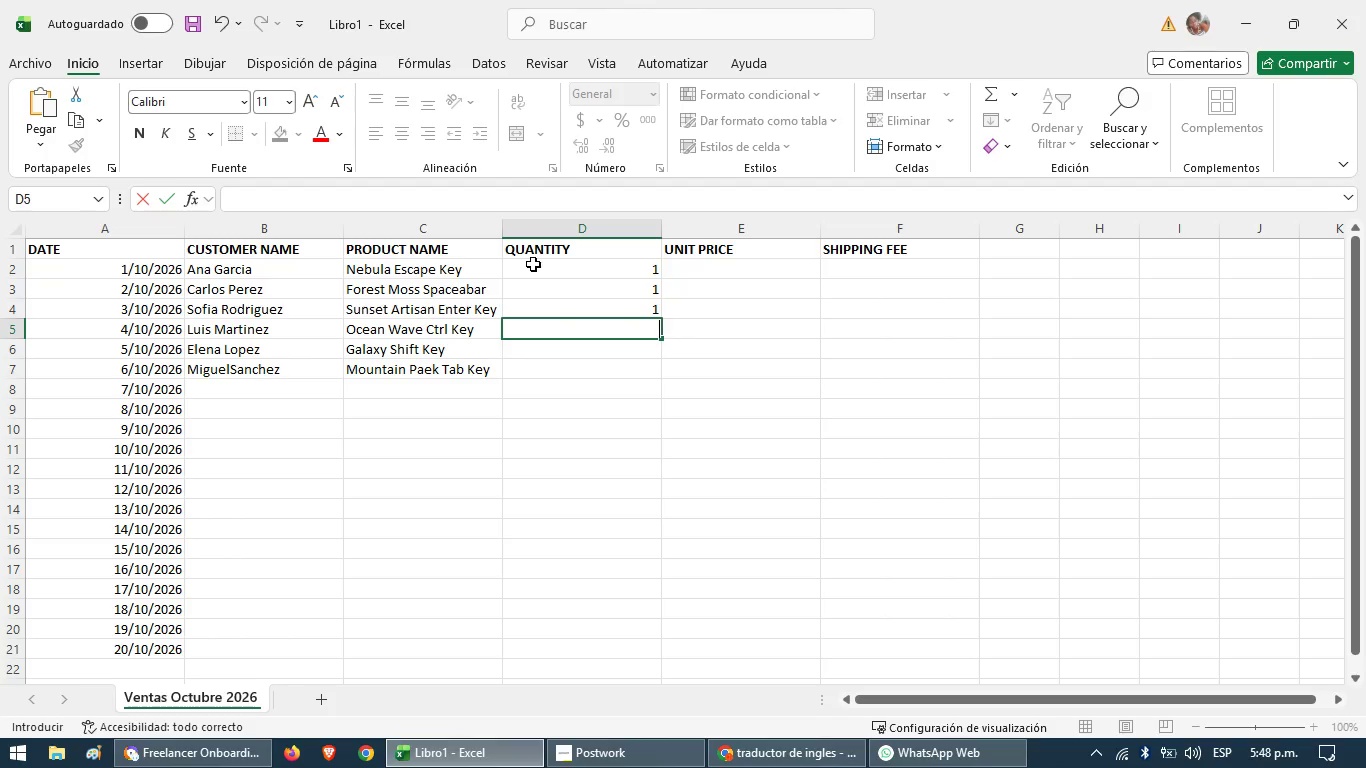 
key(2)
 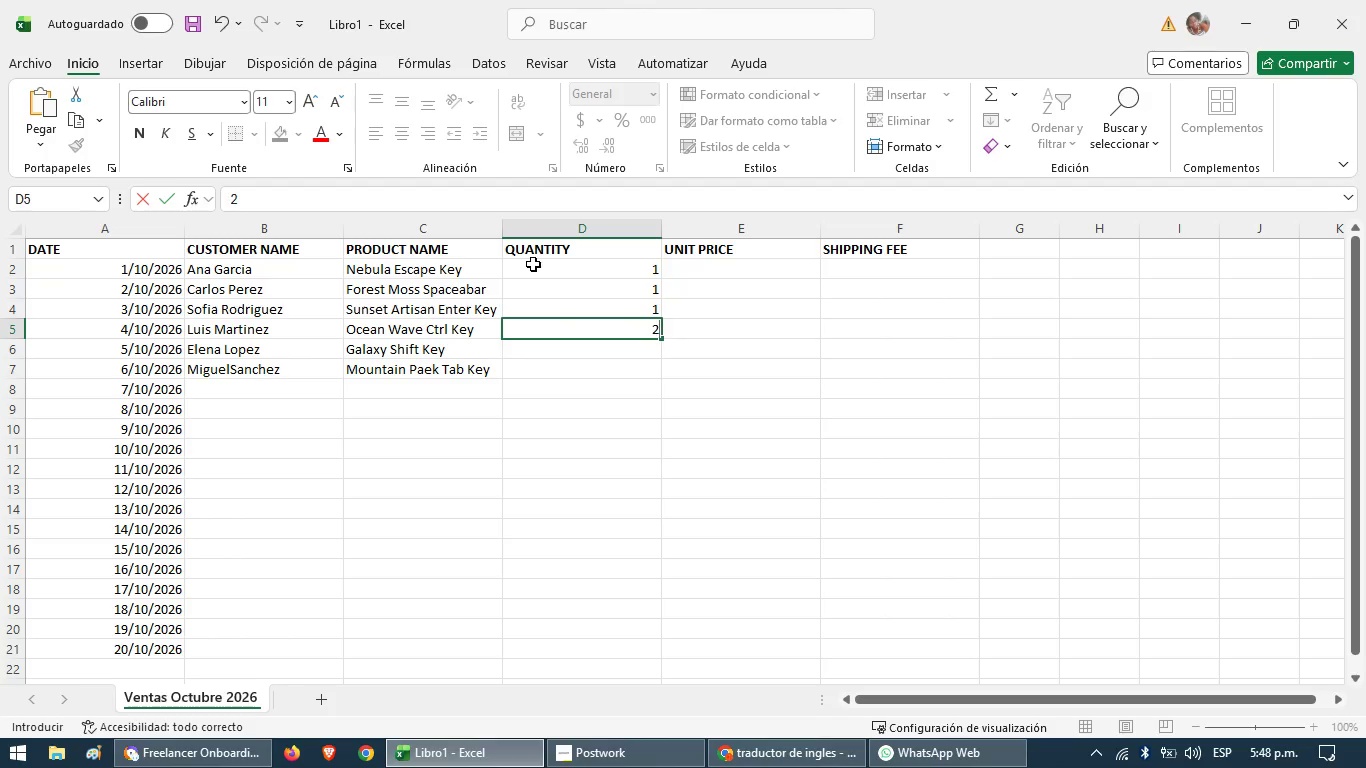 
key(ArrowDown)
 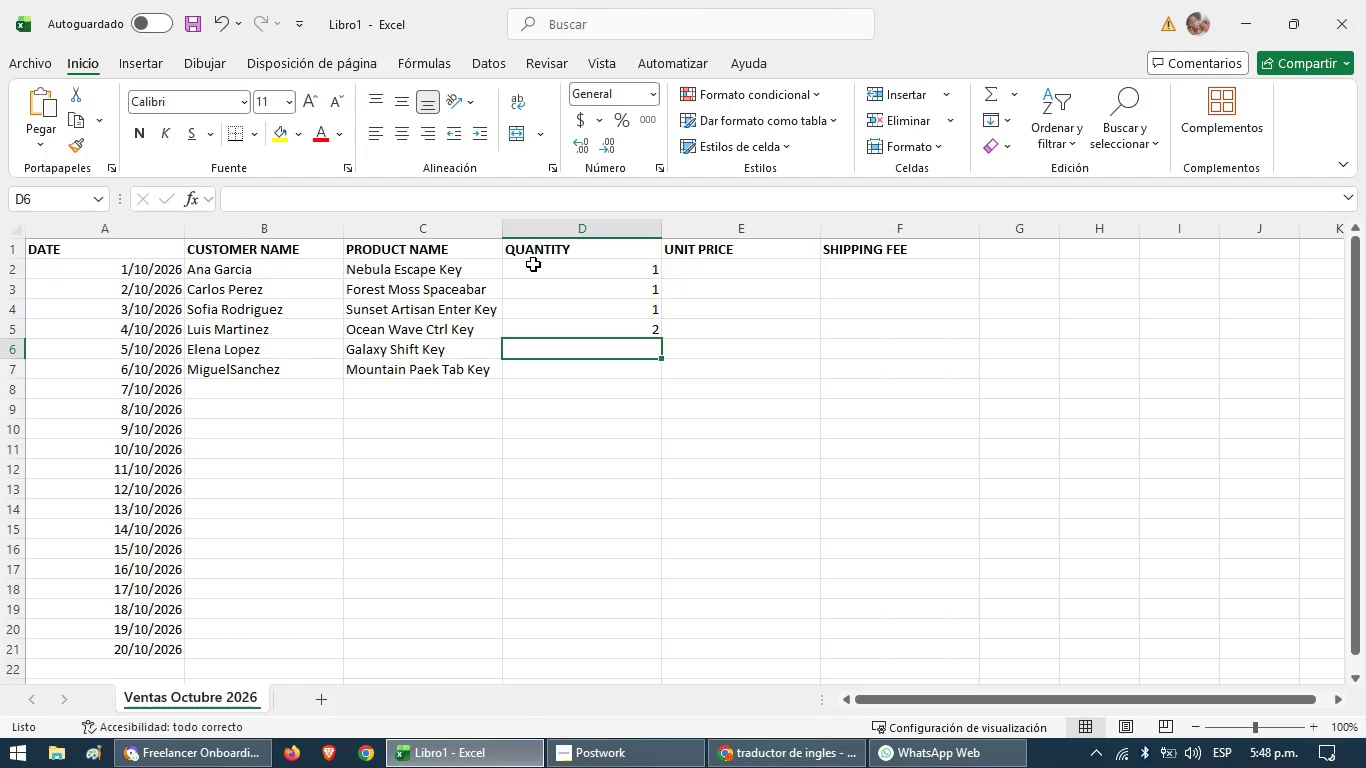 
key(1)
 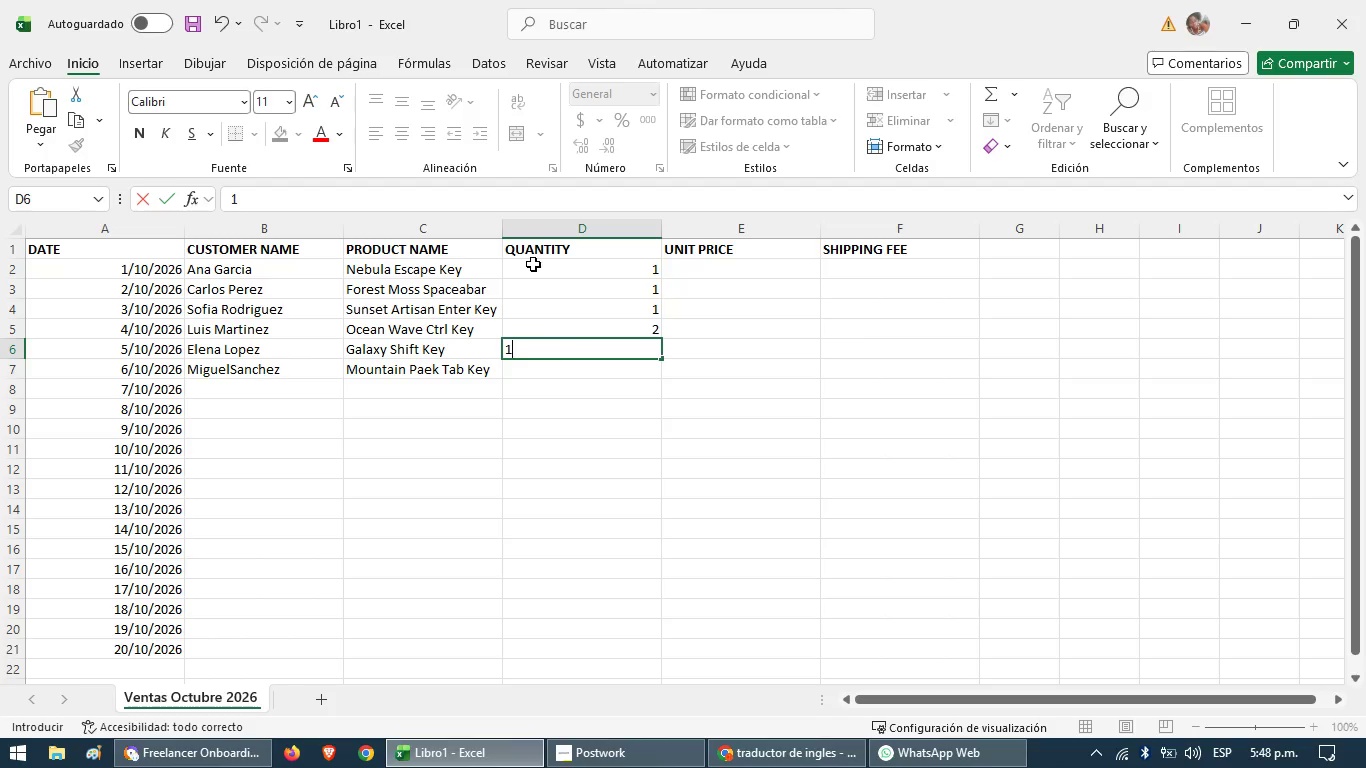 
key(ArrowDown)
 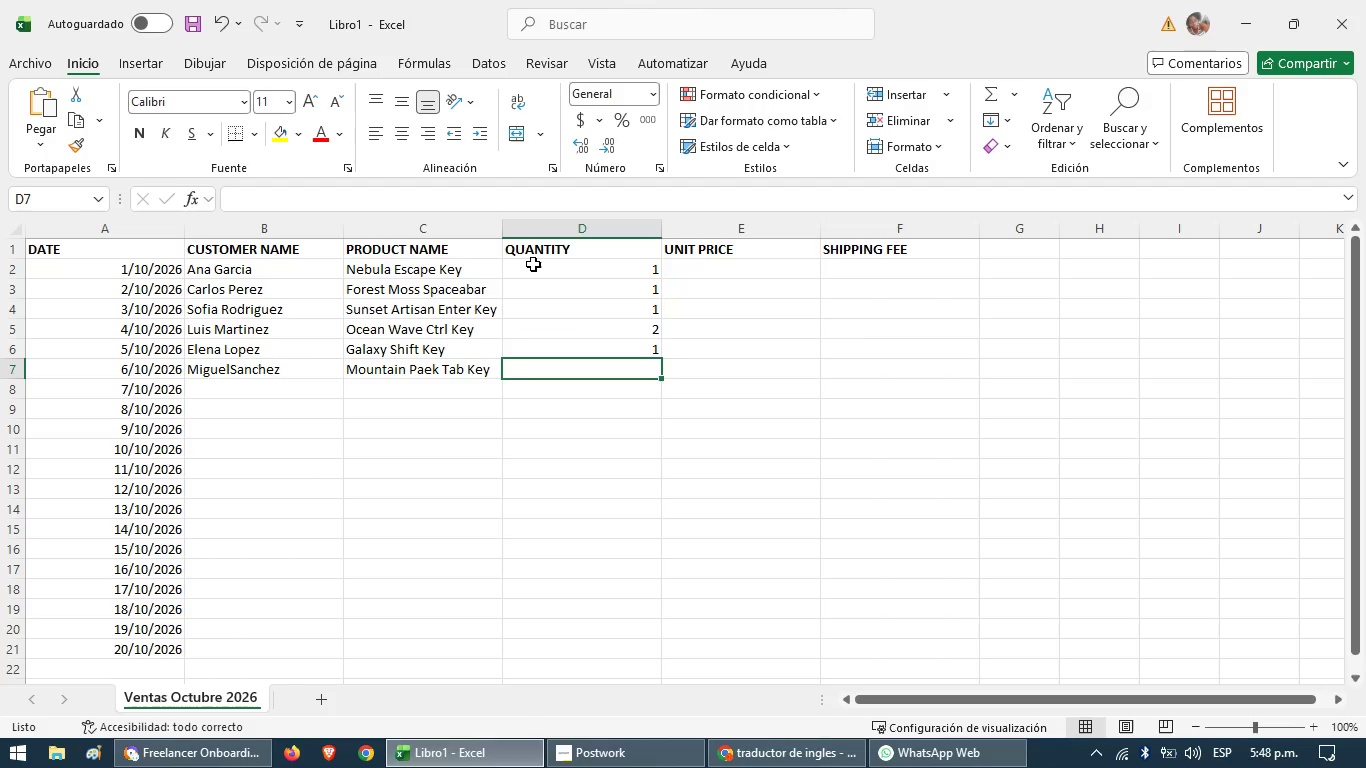 
wait(5.39)
 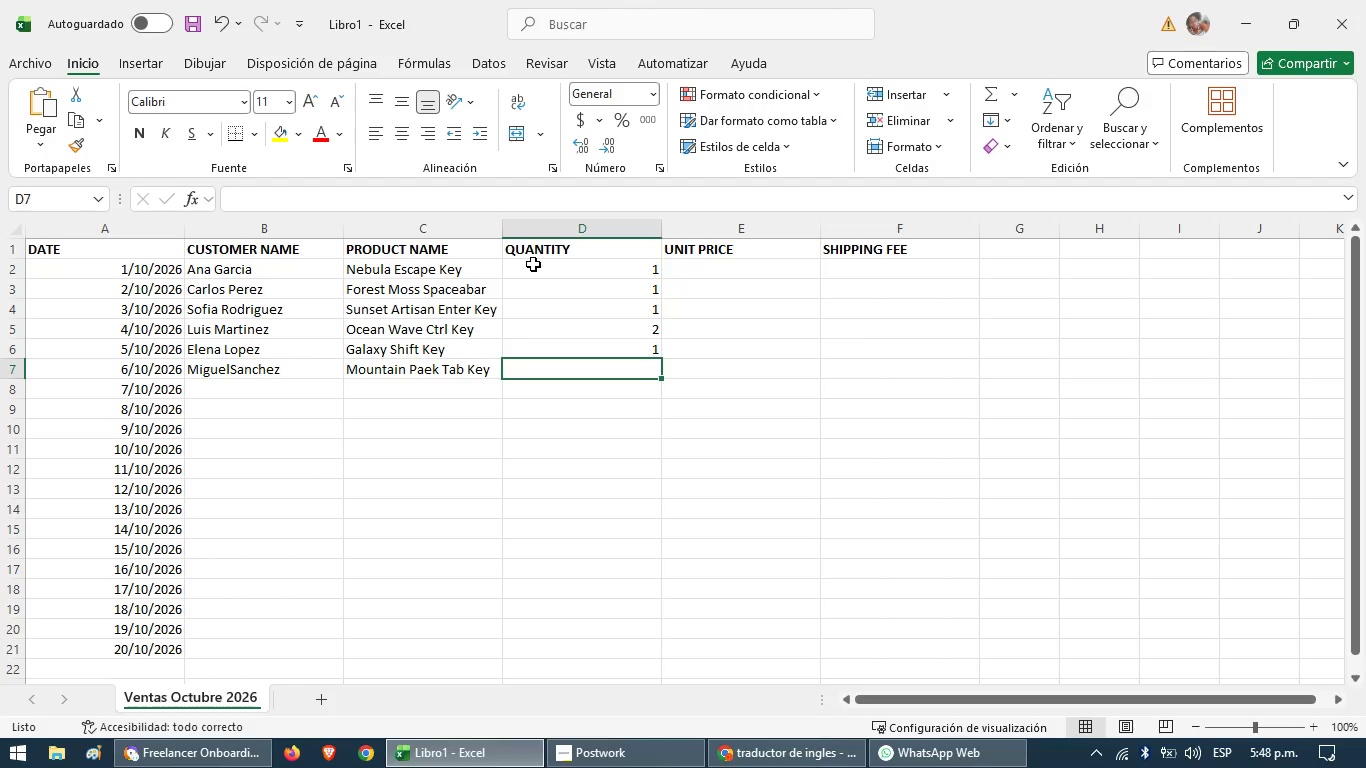 
key(1)
 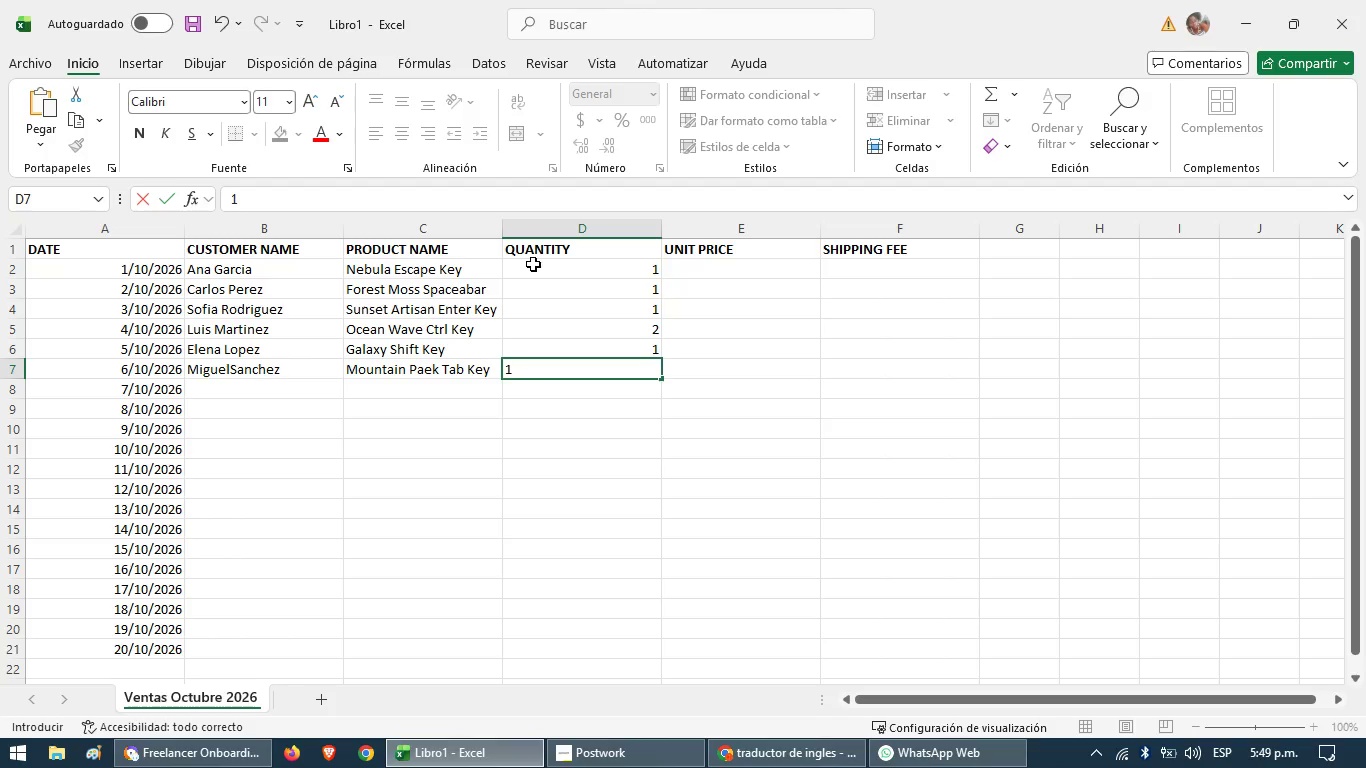 
wait(22.52)
 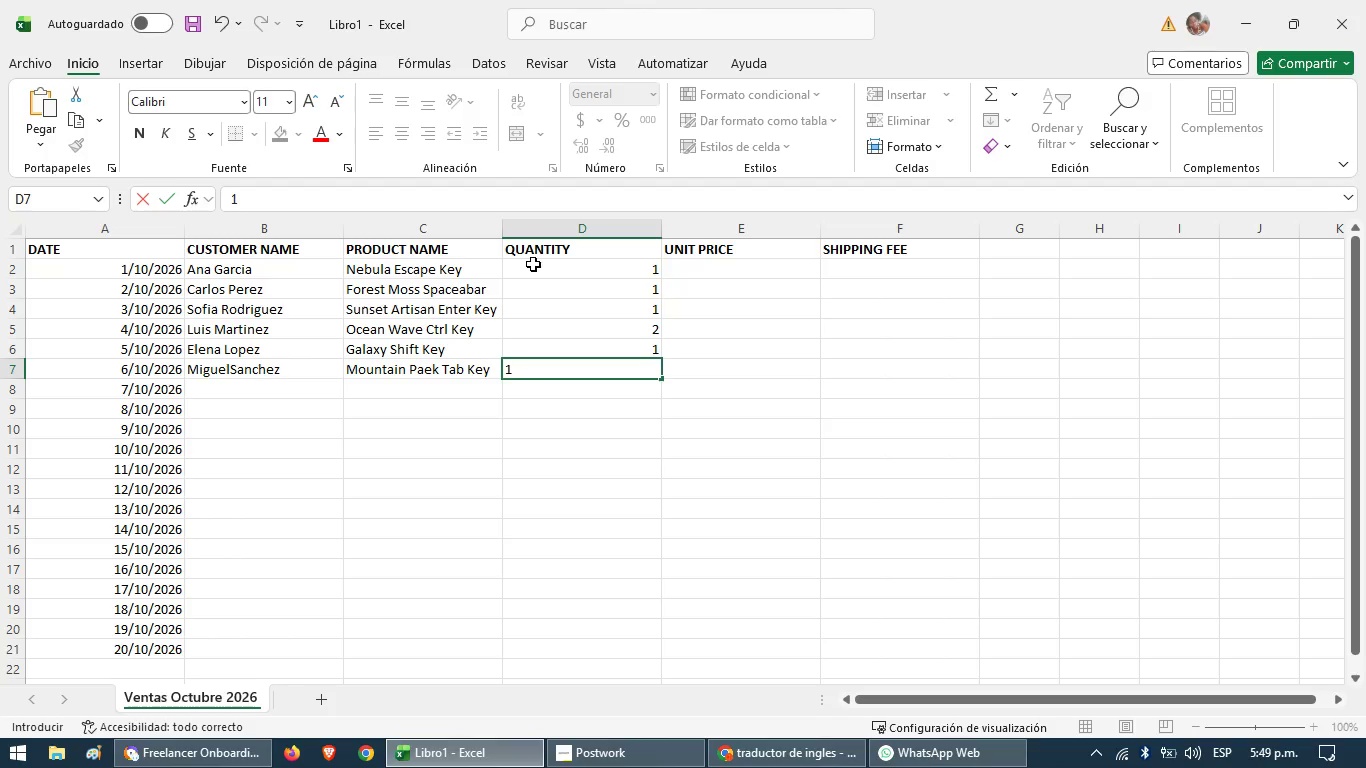 
key(ArrowUp)
 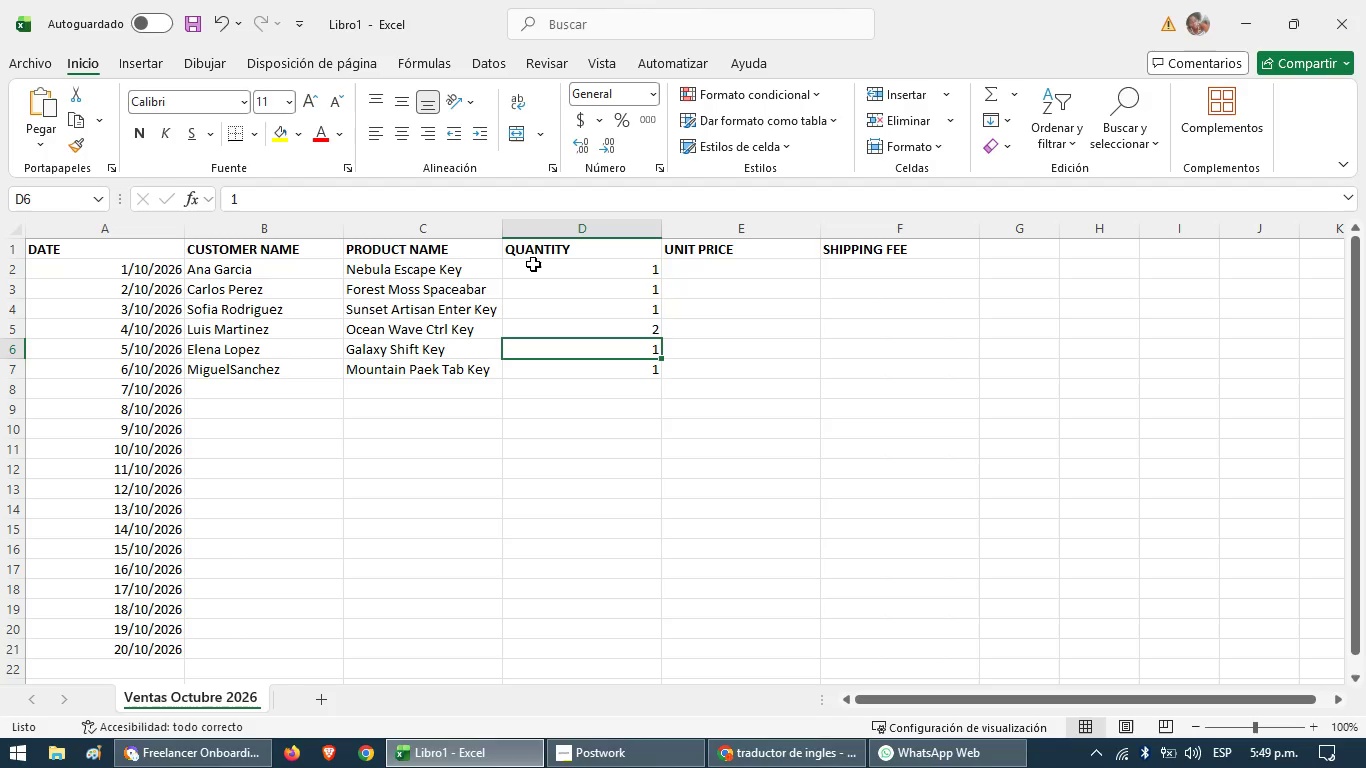 
key(ArrowUp)
 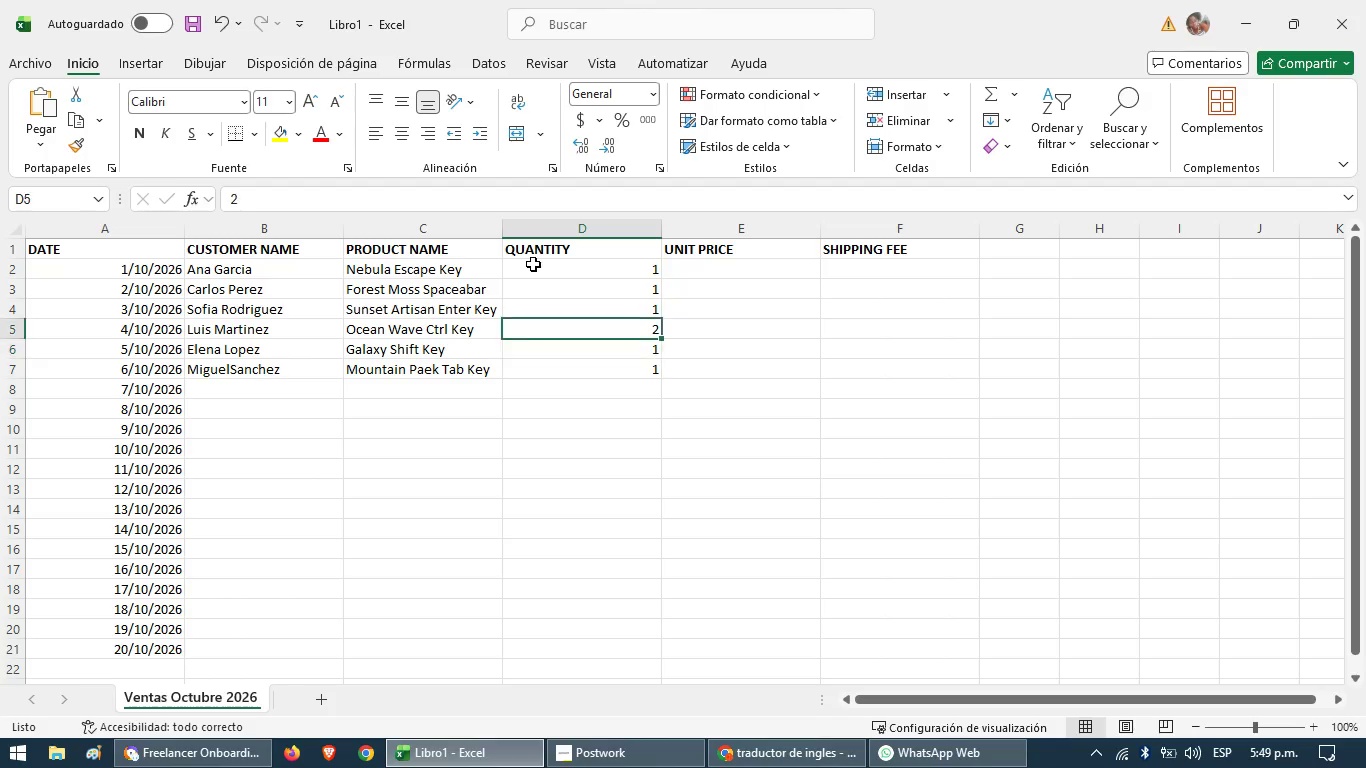 
key(ArrowUp)
 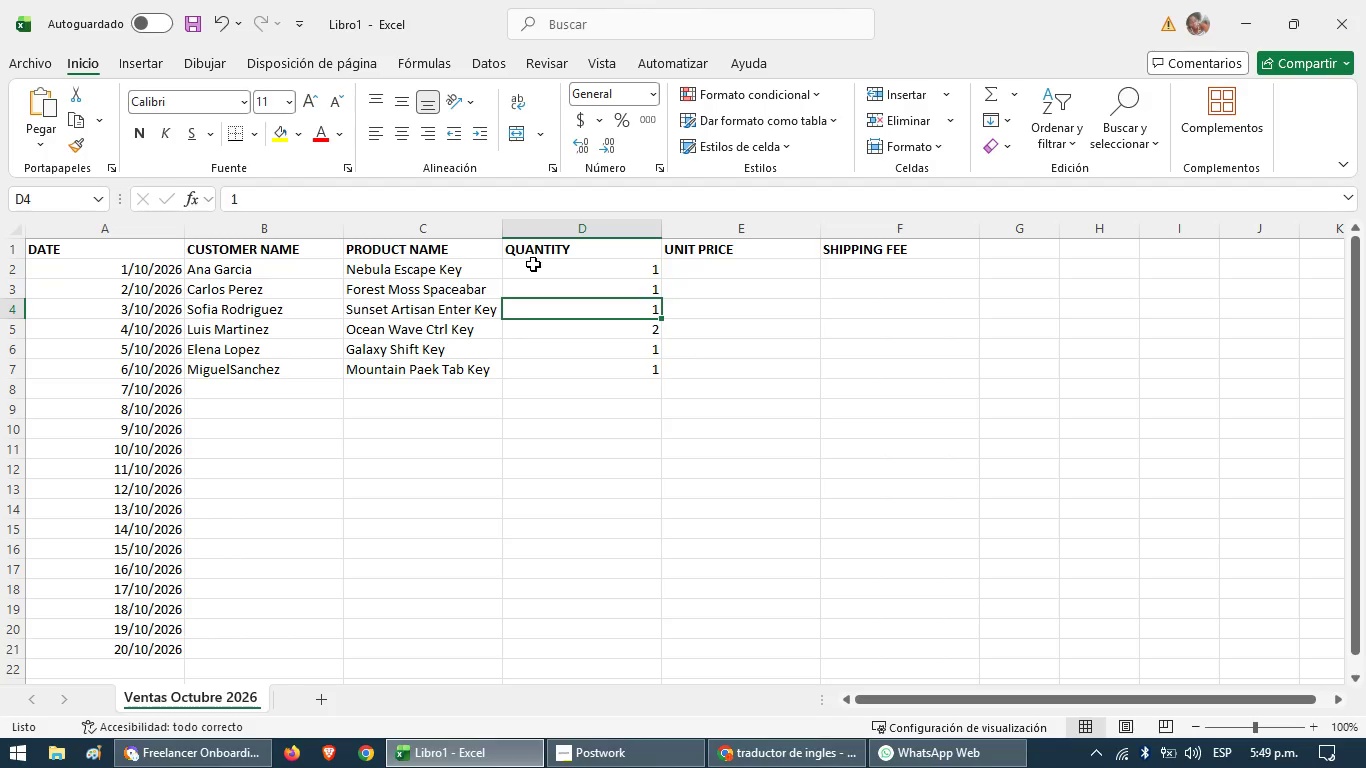 
key(ArrowUp)
 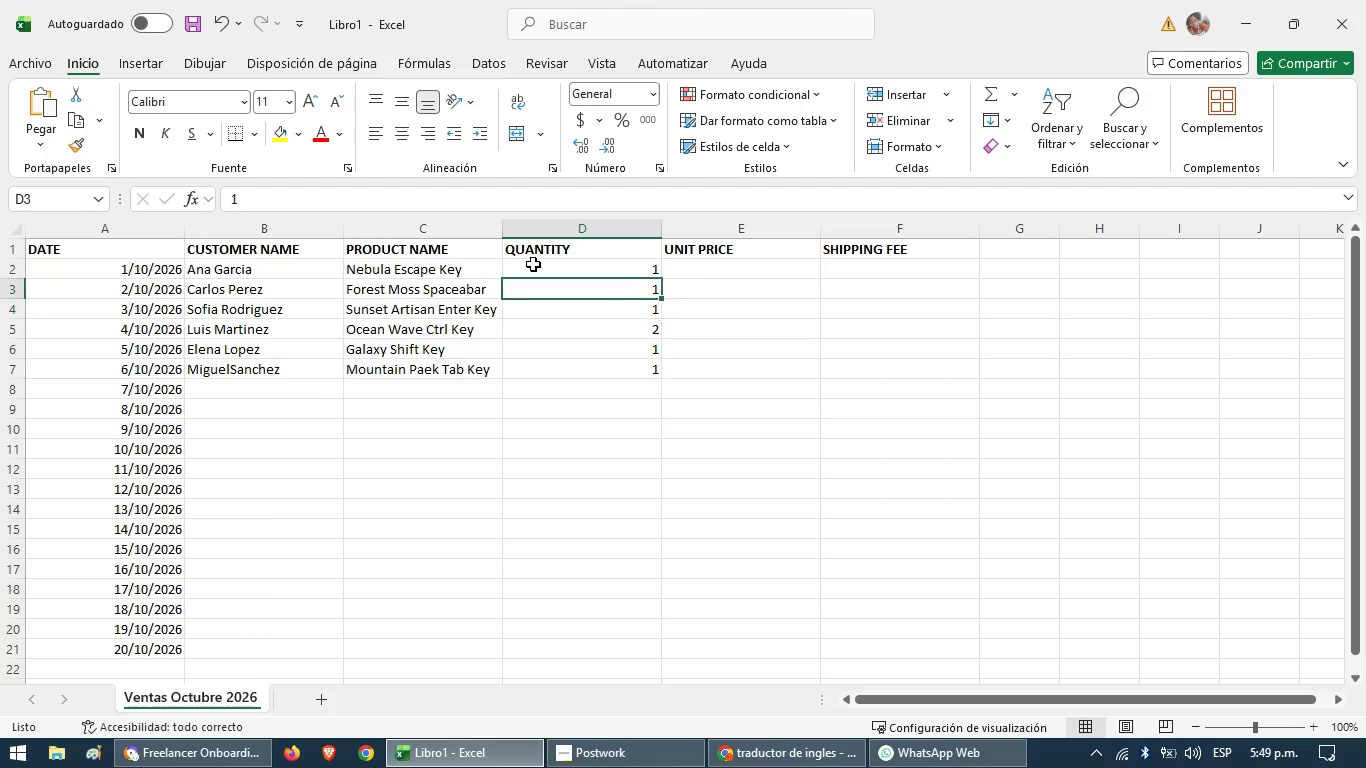 
key(ArrowUp)
 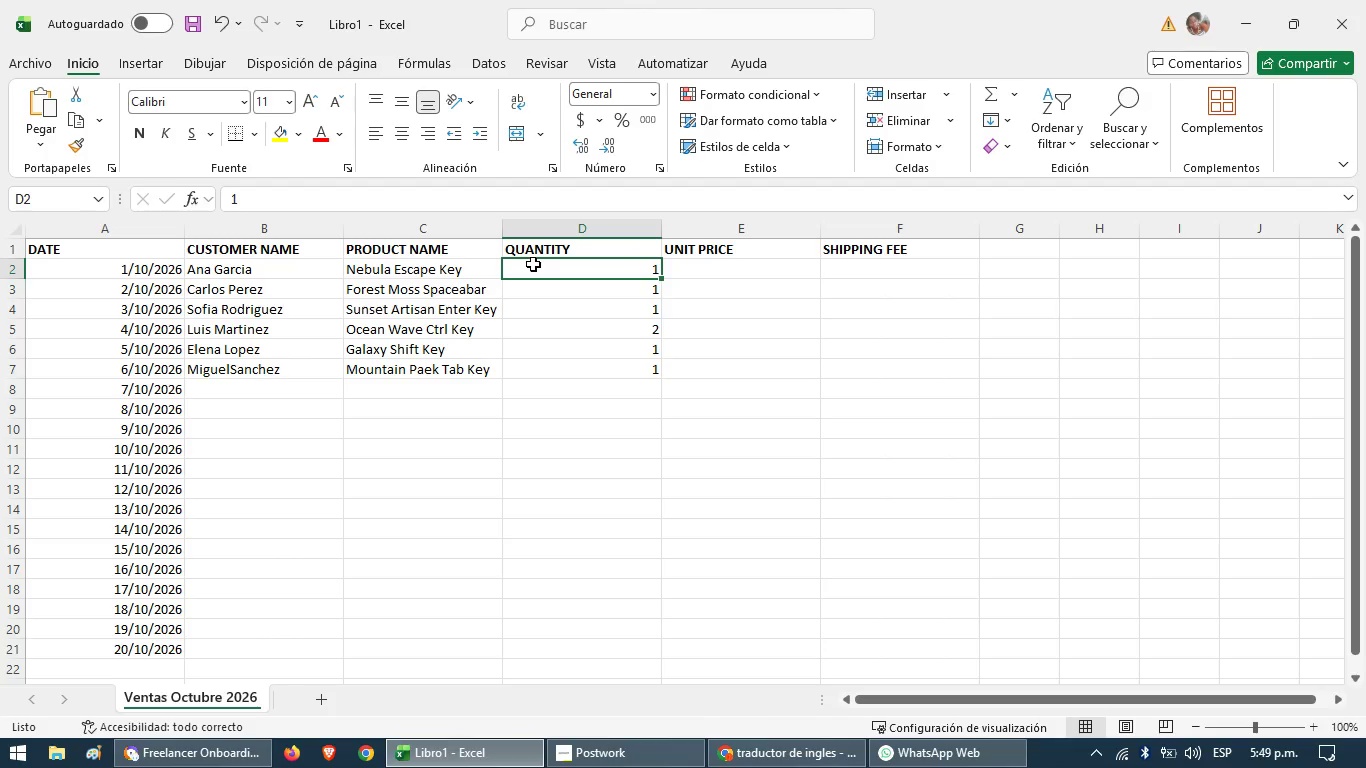 
key(ArrowRight)
 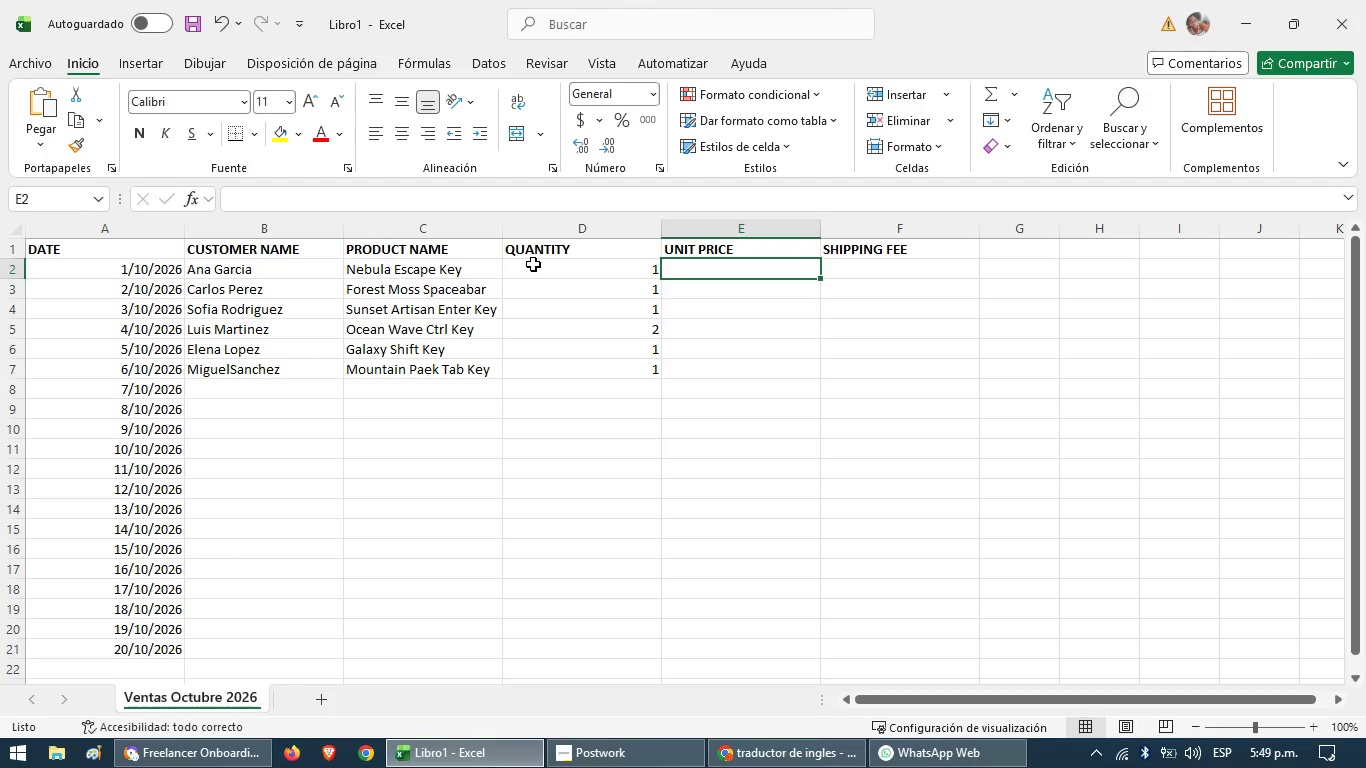 
type(35)
 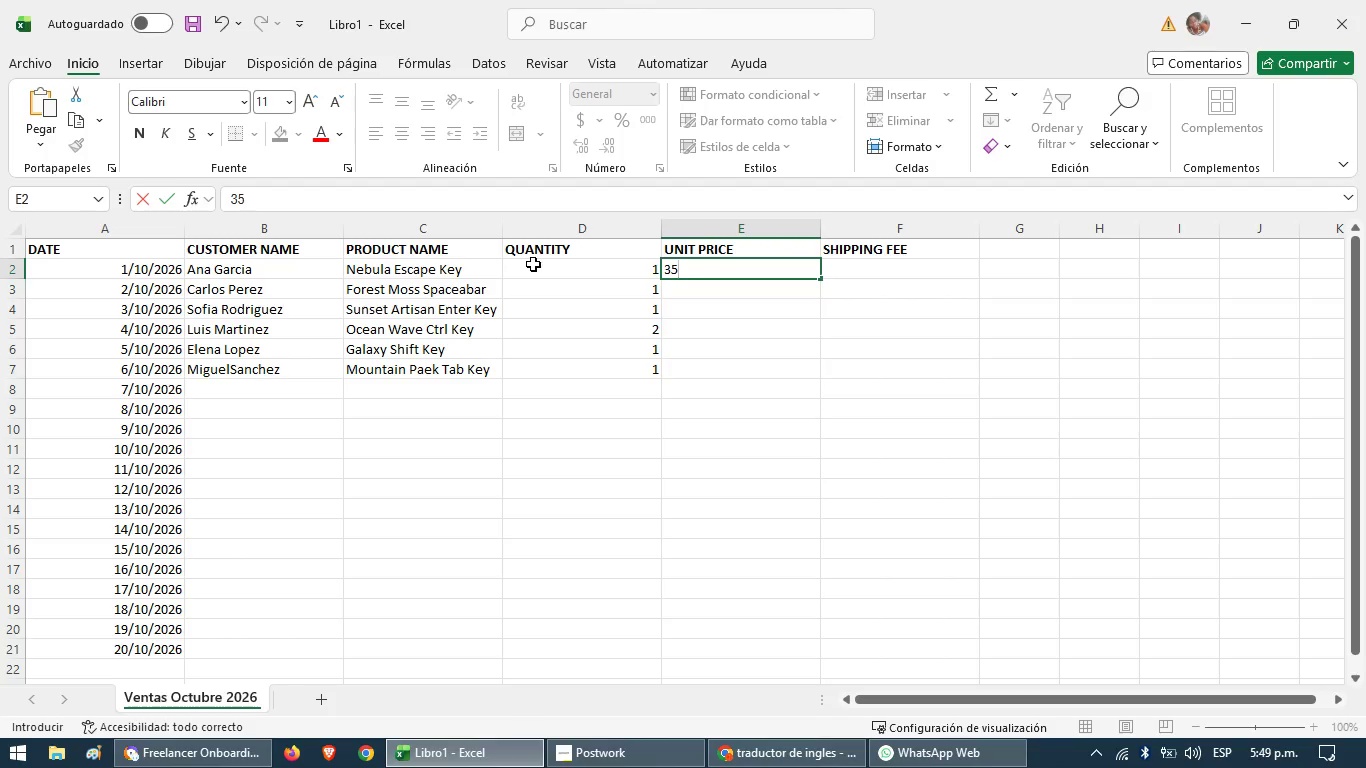 
key(ArrowDown)
 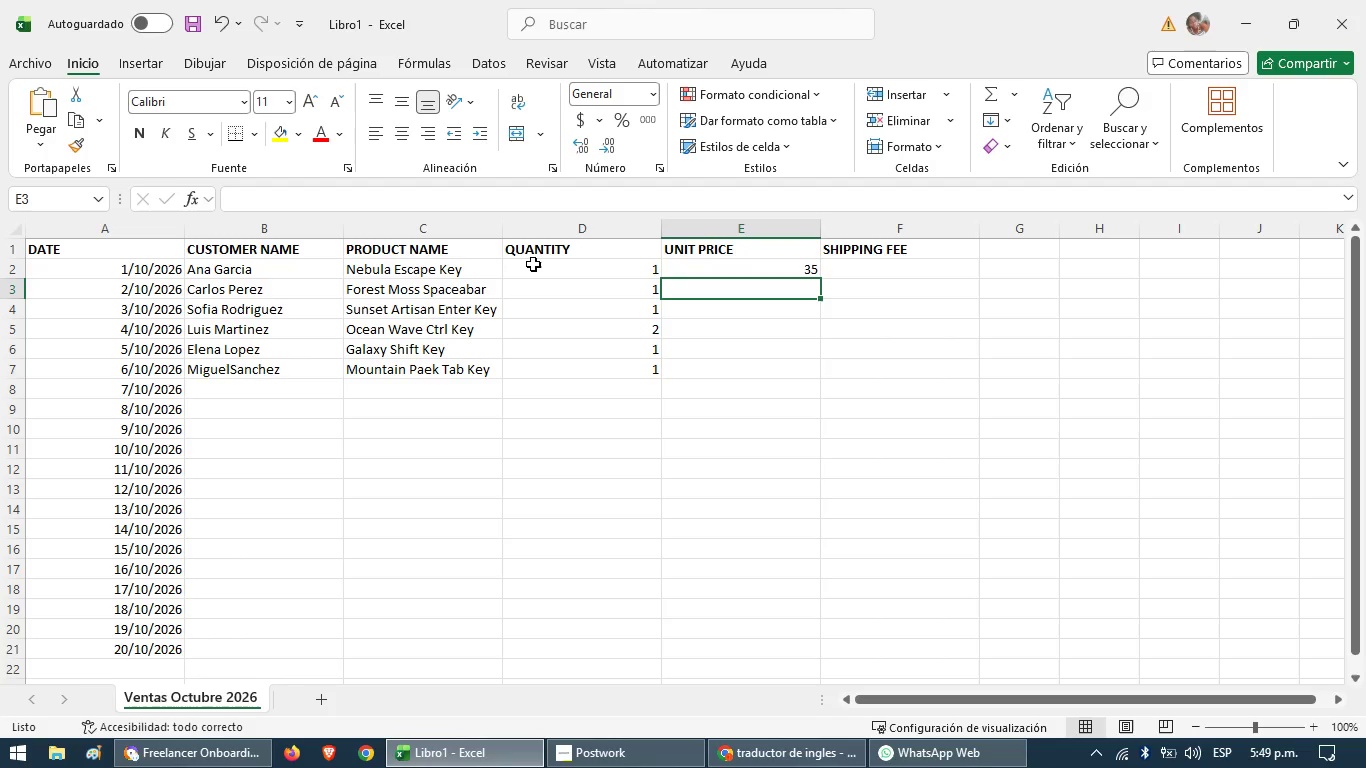 
type(40)
 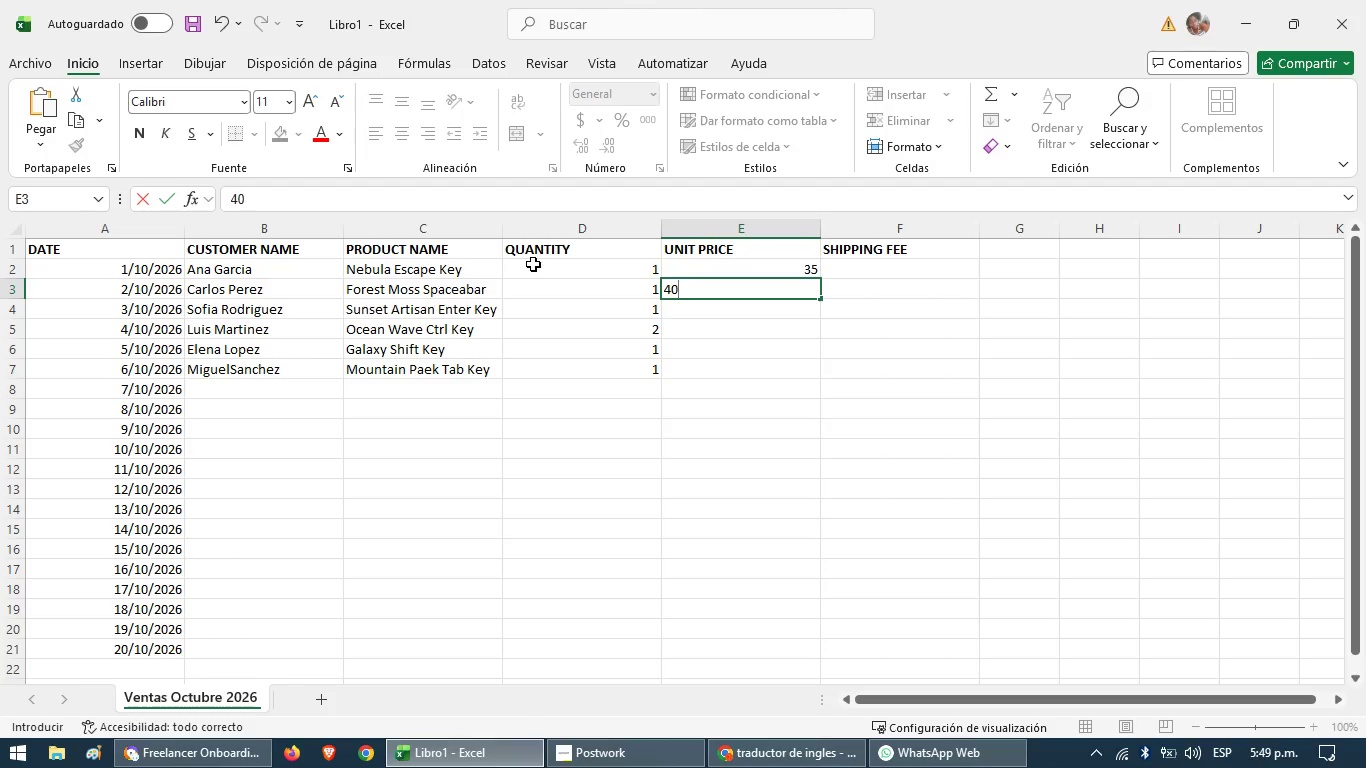 
key(ArrowDown)
 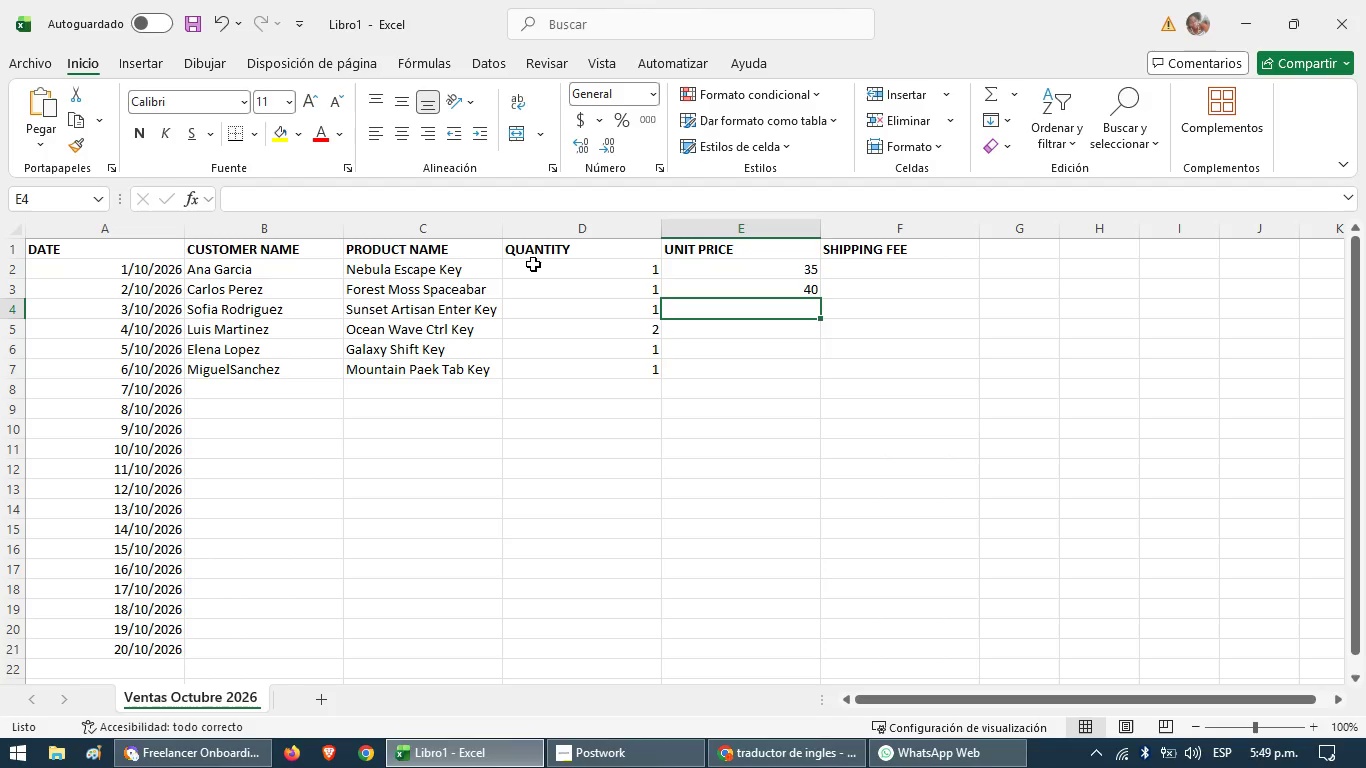 
type(45)
 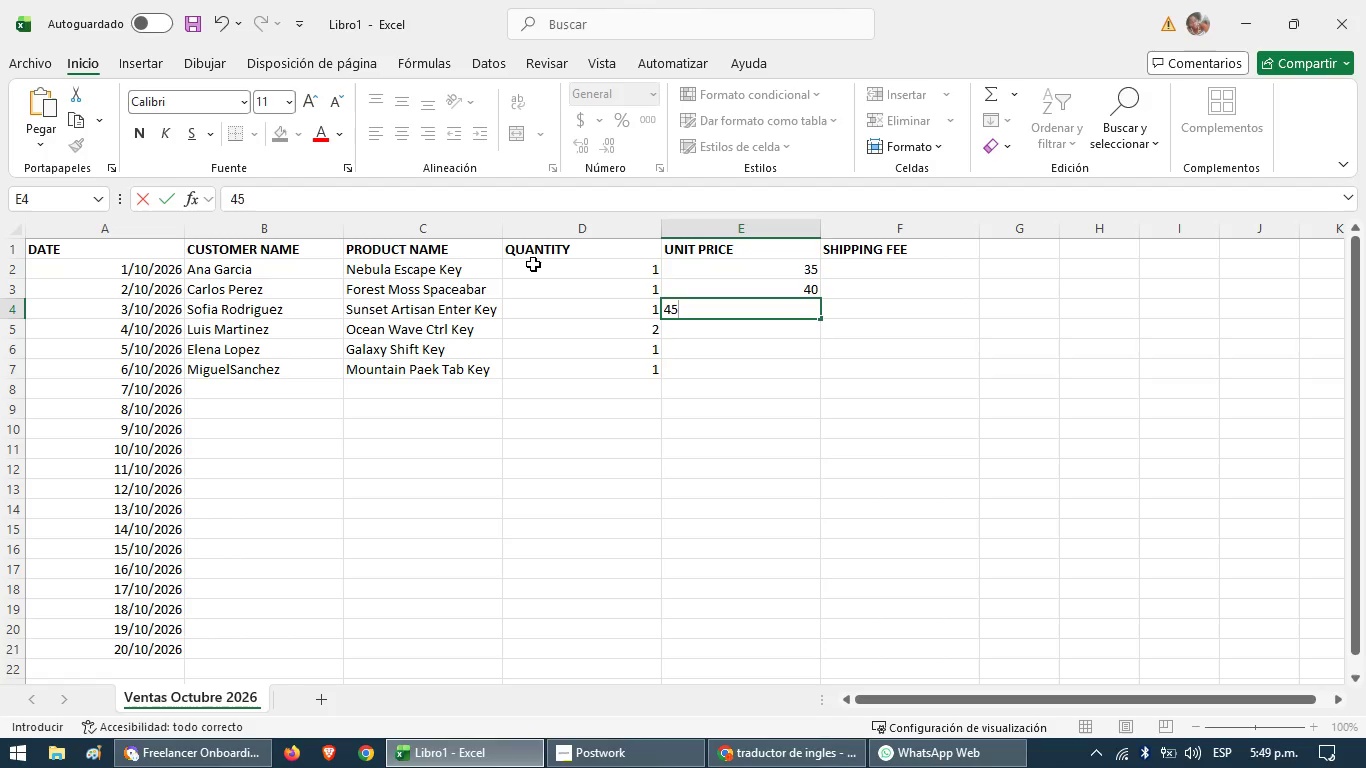 
key(ArrowDown)
 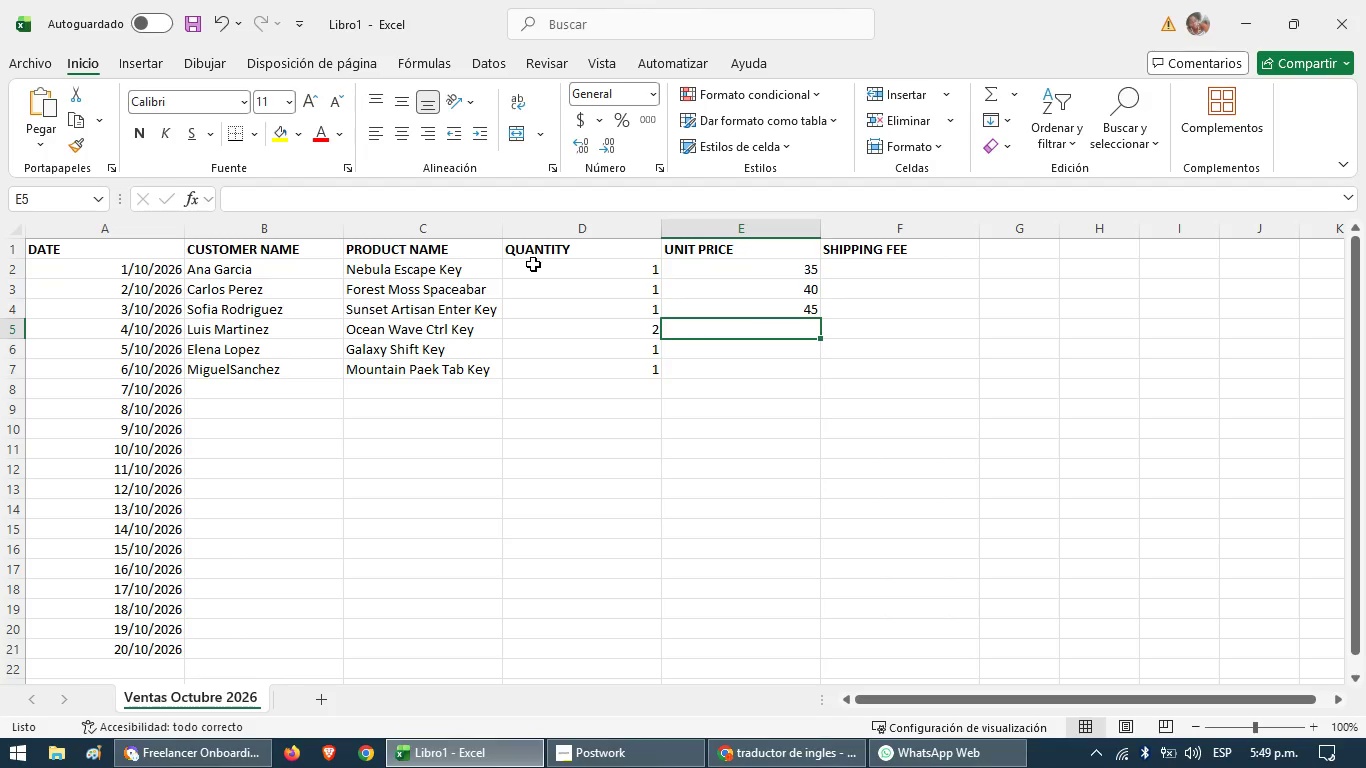 
type(30)
 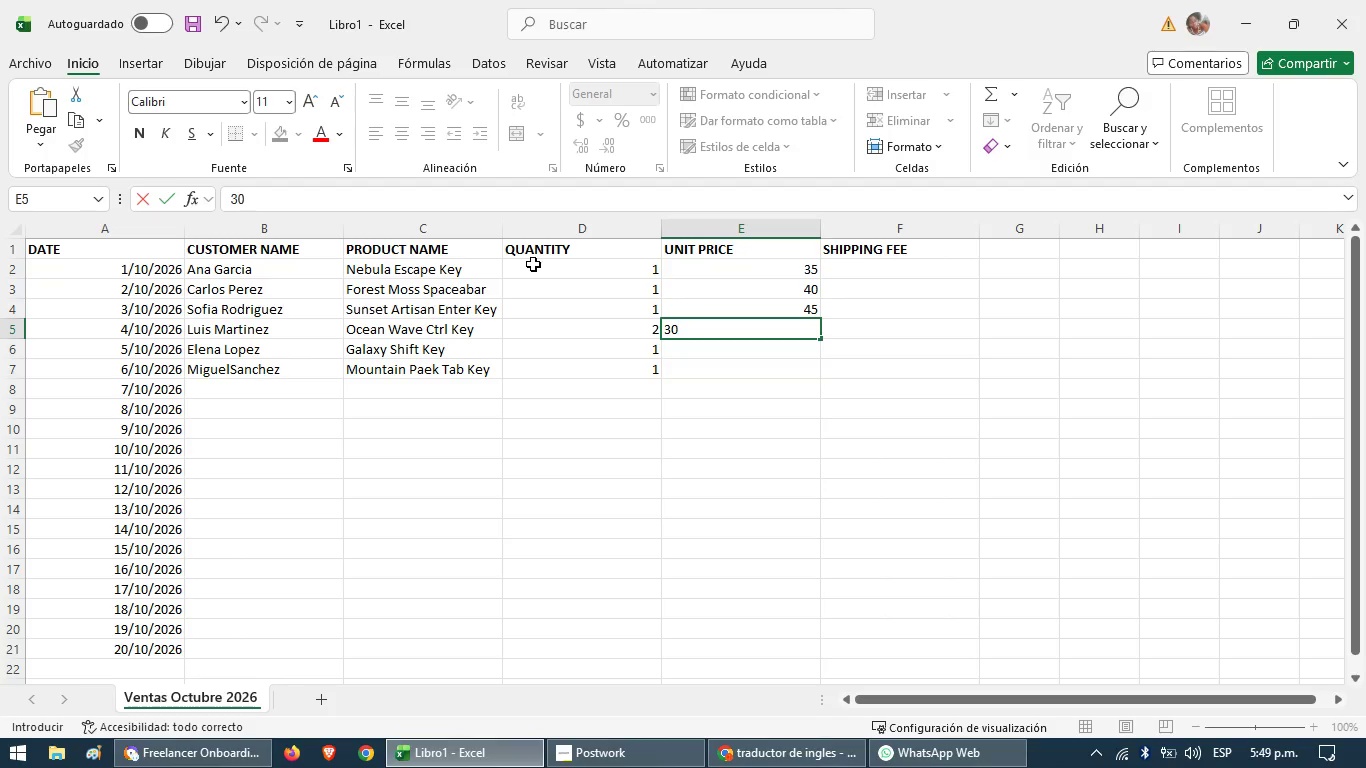 
key(ArrowDown)
 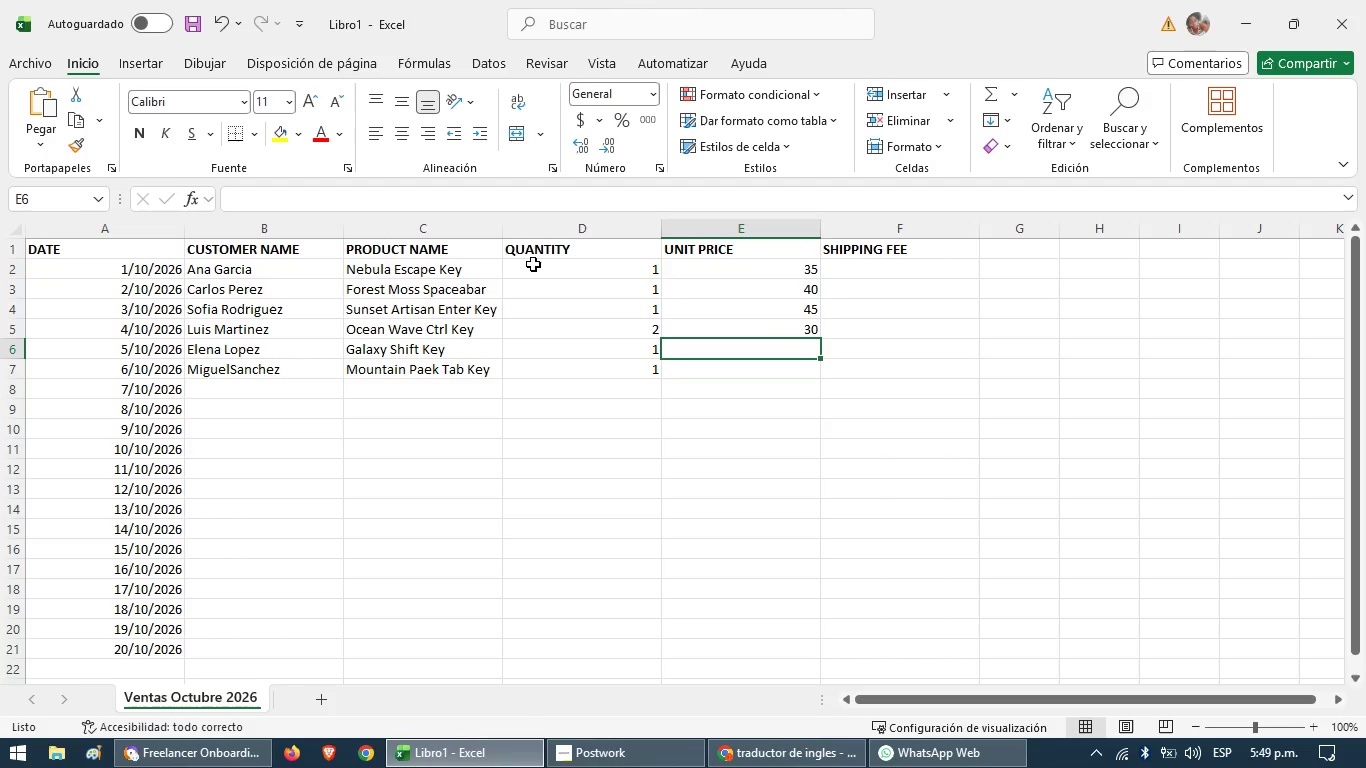 
type(38)
 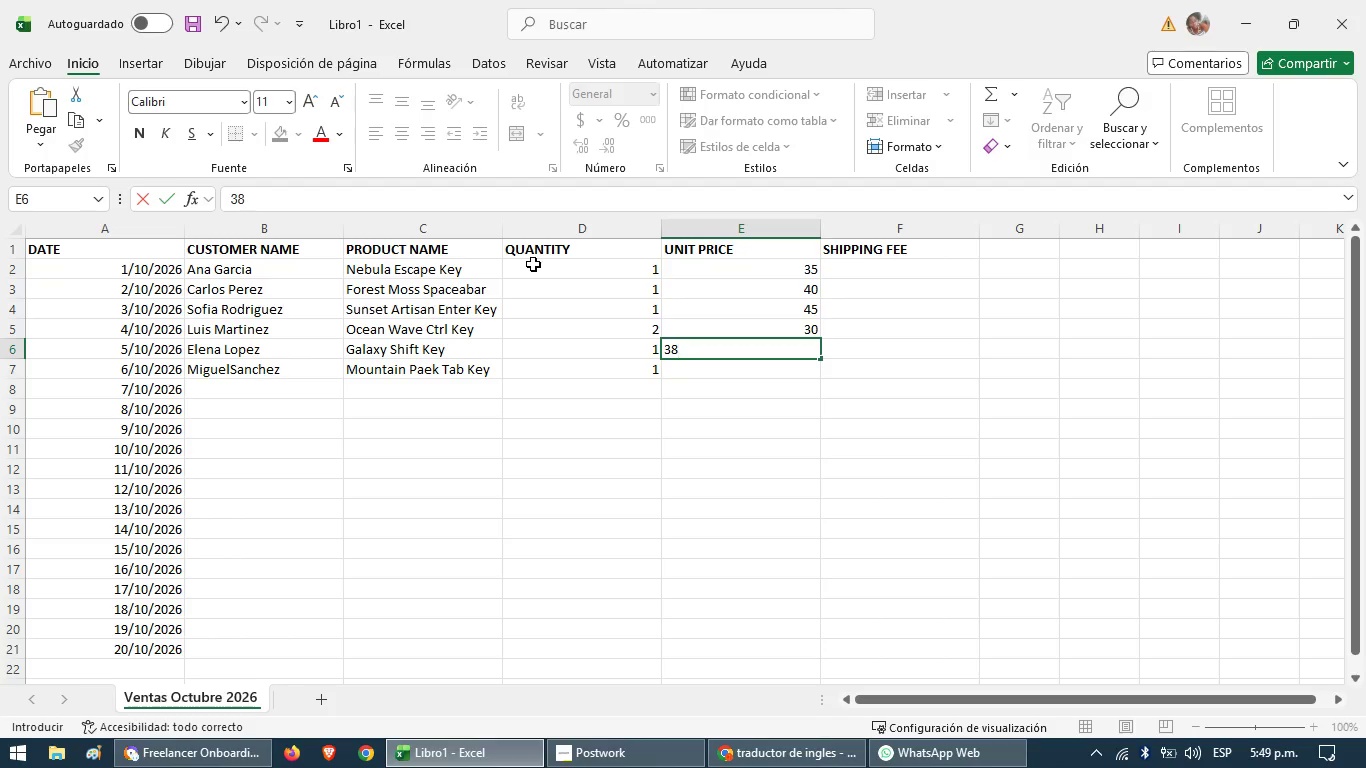 
key(ArrowDown)
 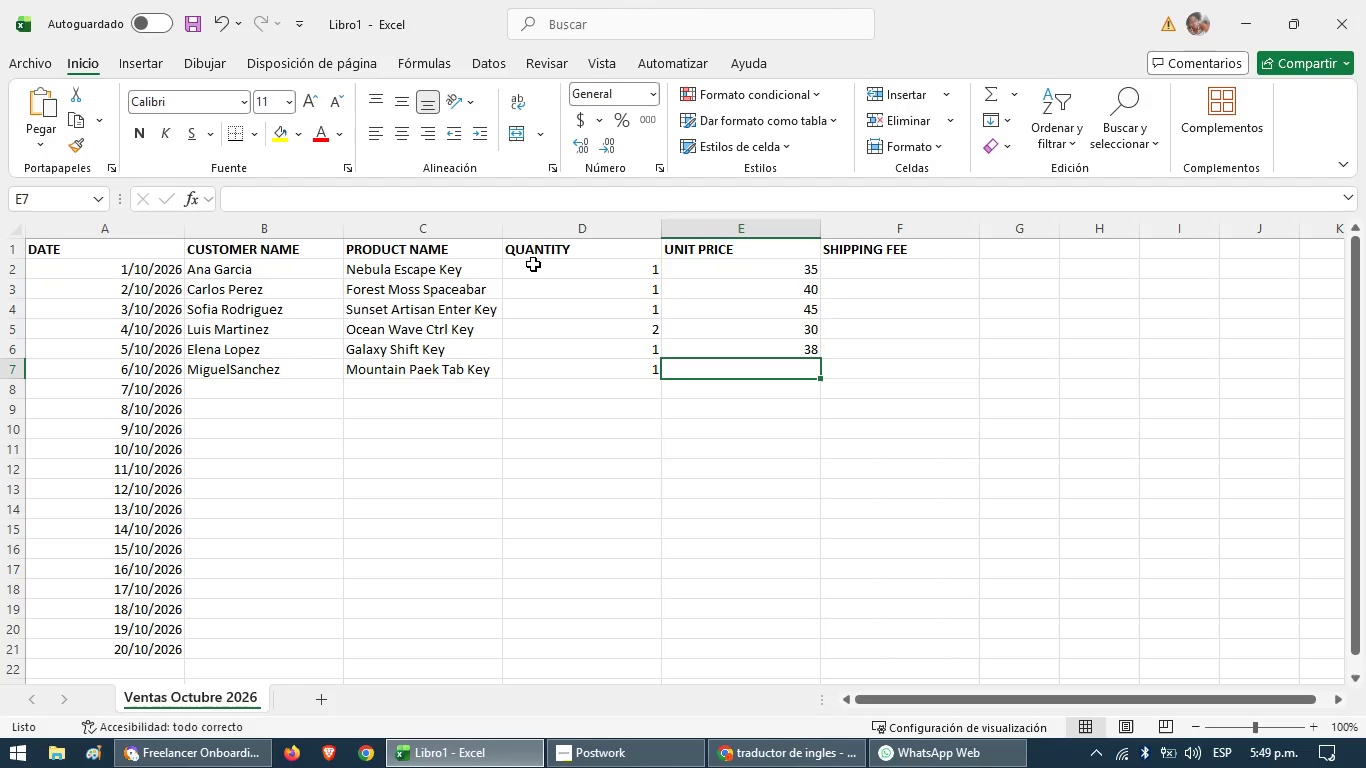 
type(32)
 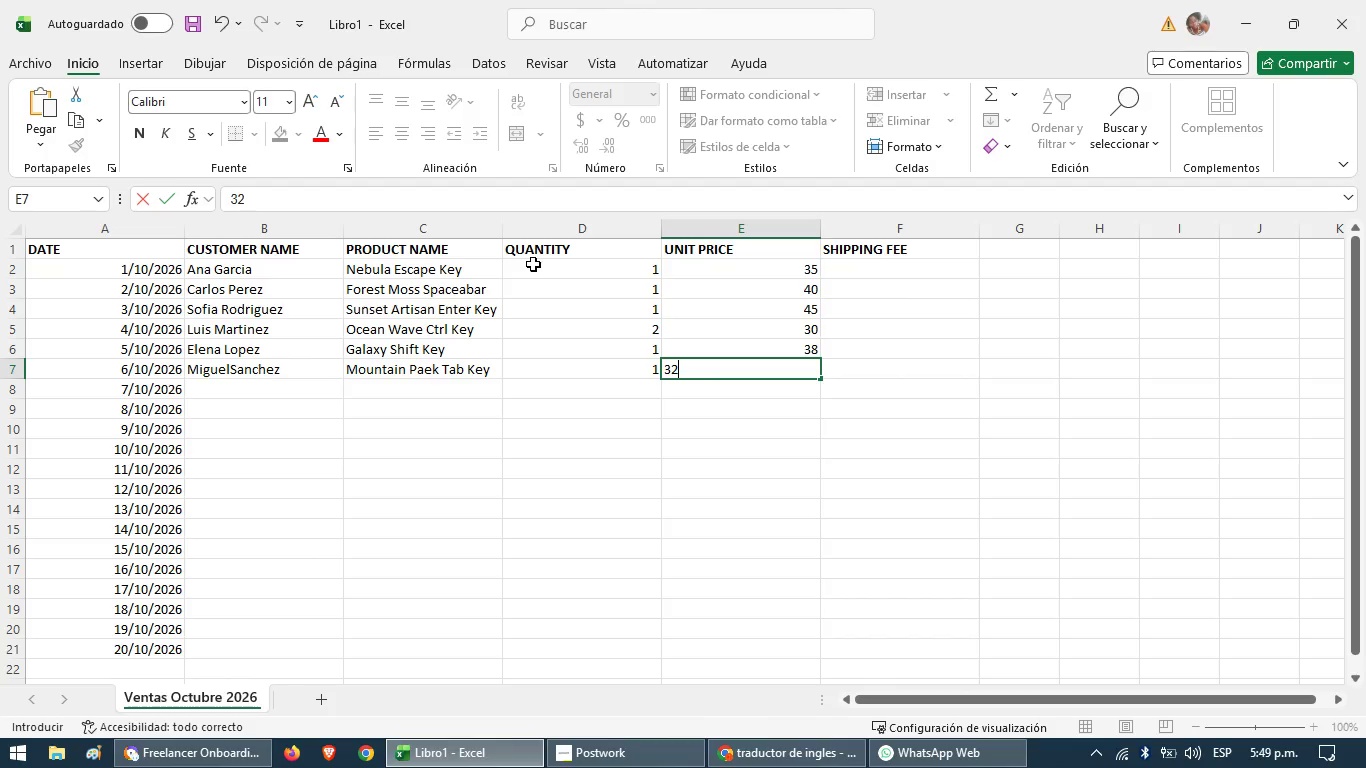 
key(ArrowRight)
 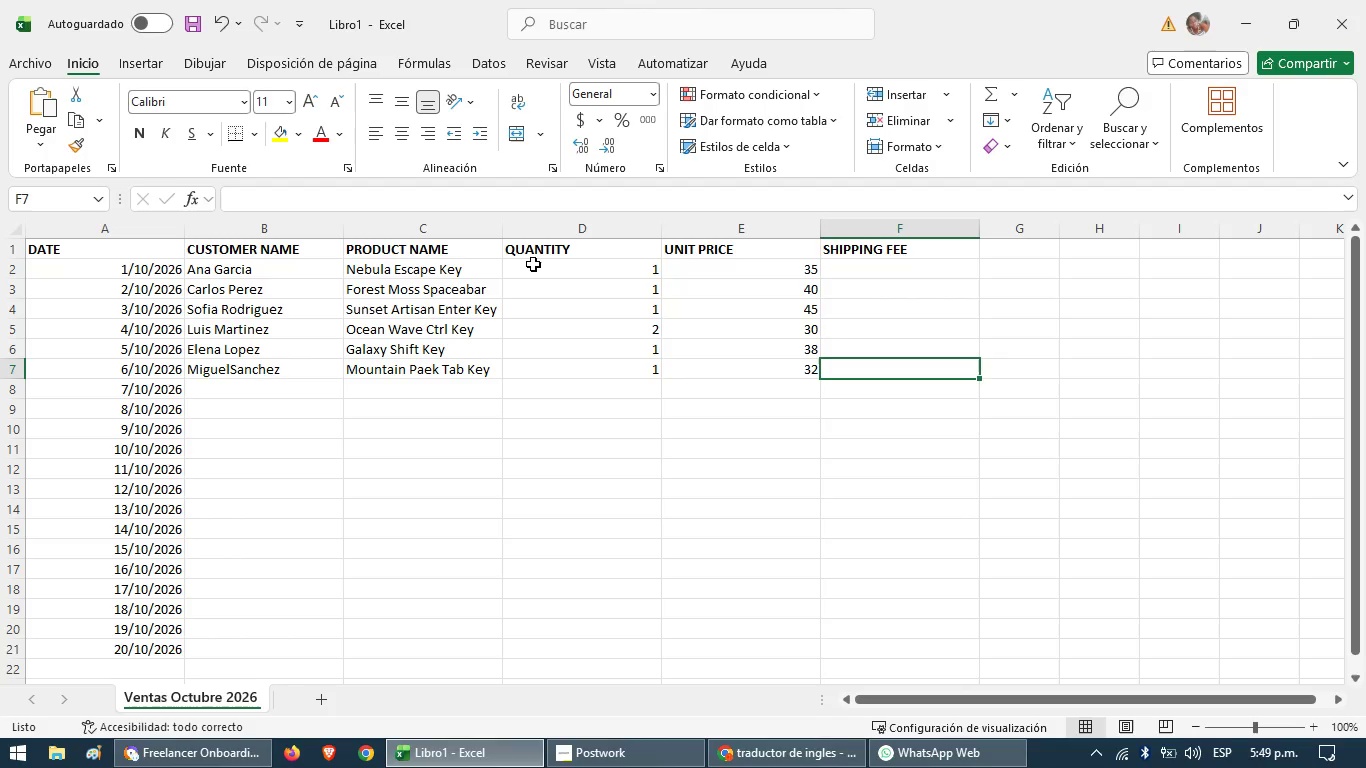 
key(ArrowUp)
 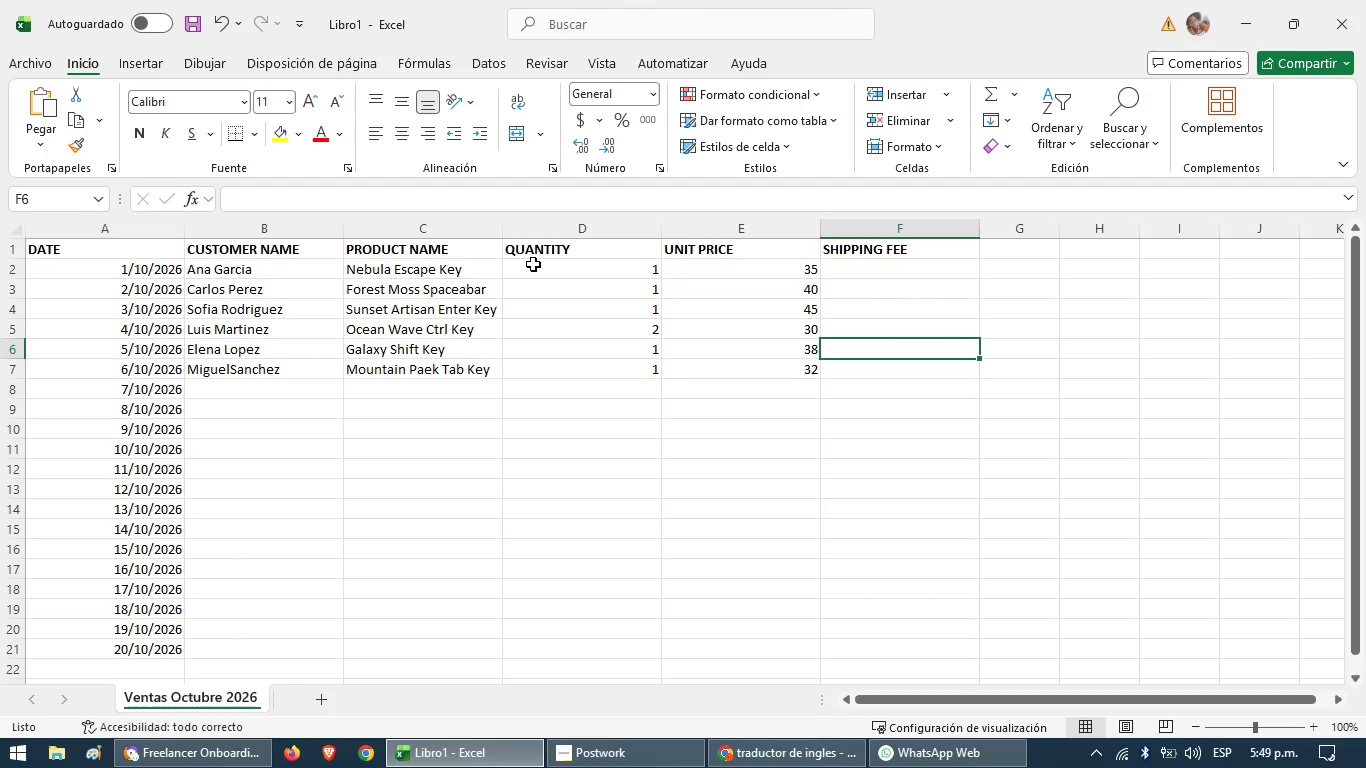 
key(ArrowUp)
 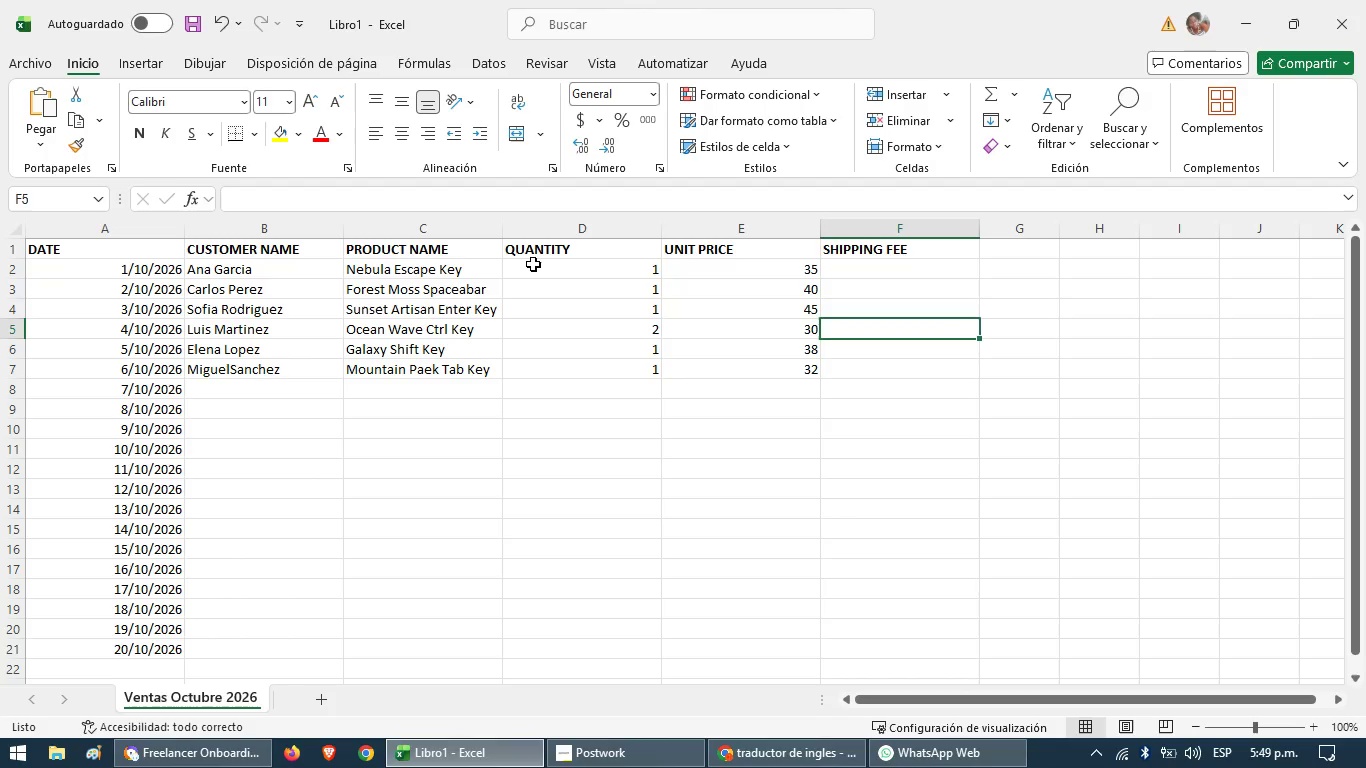 
key(ArrowUp)
 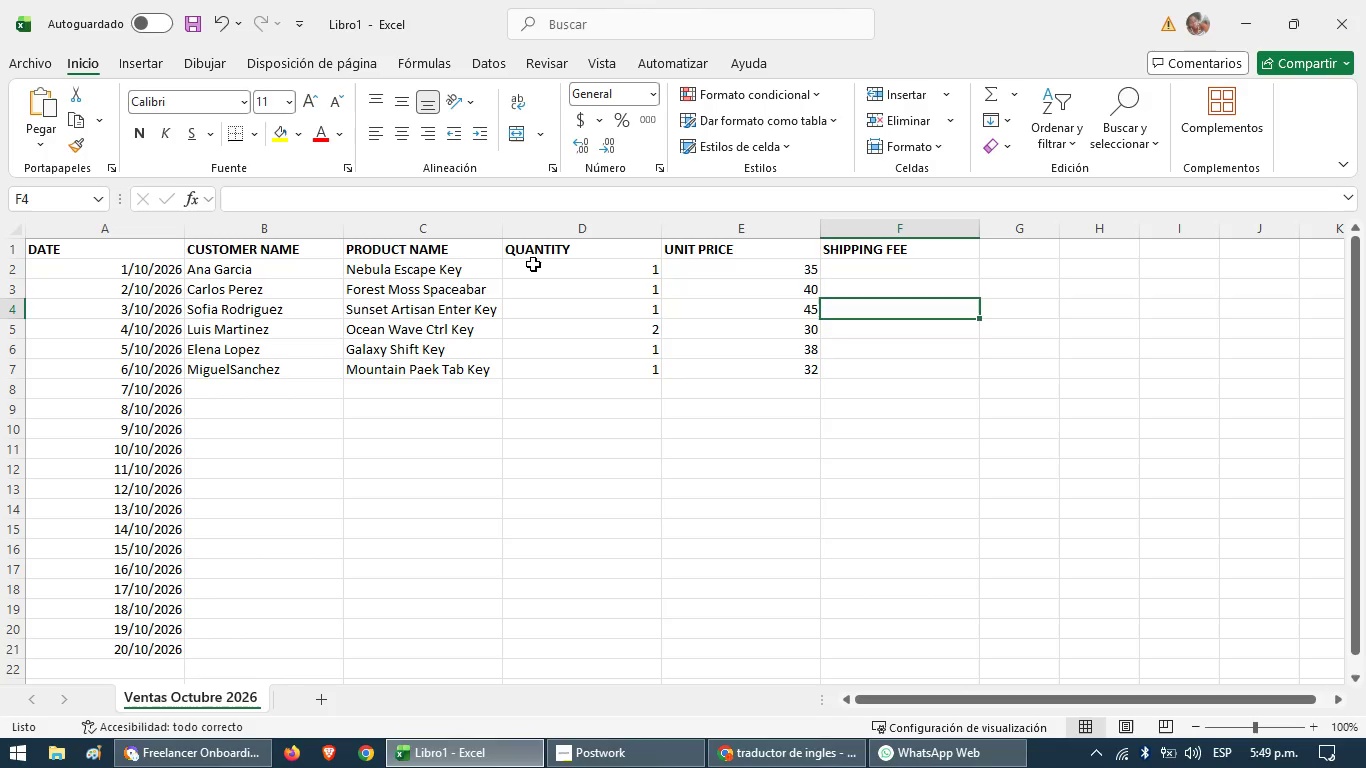 
key(ArrowUp)
 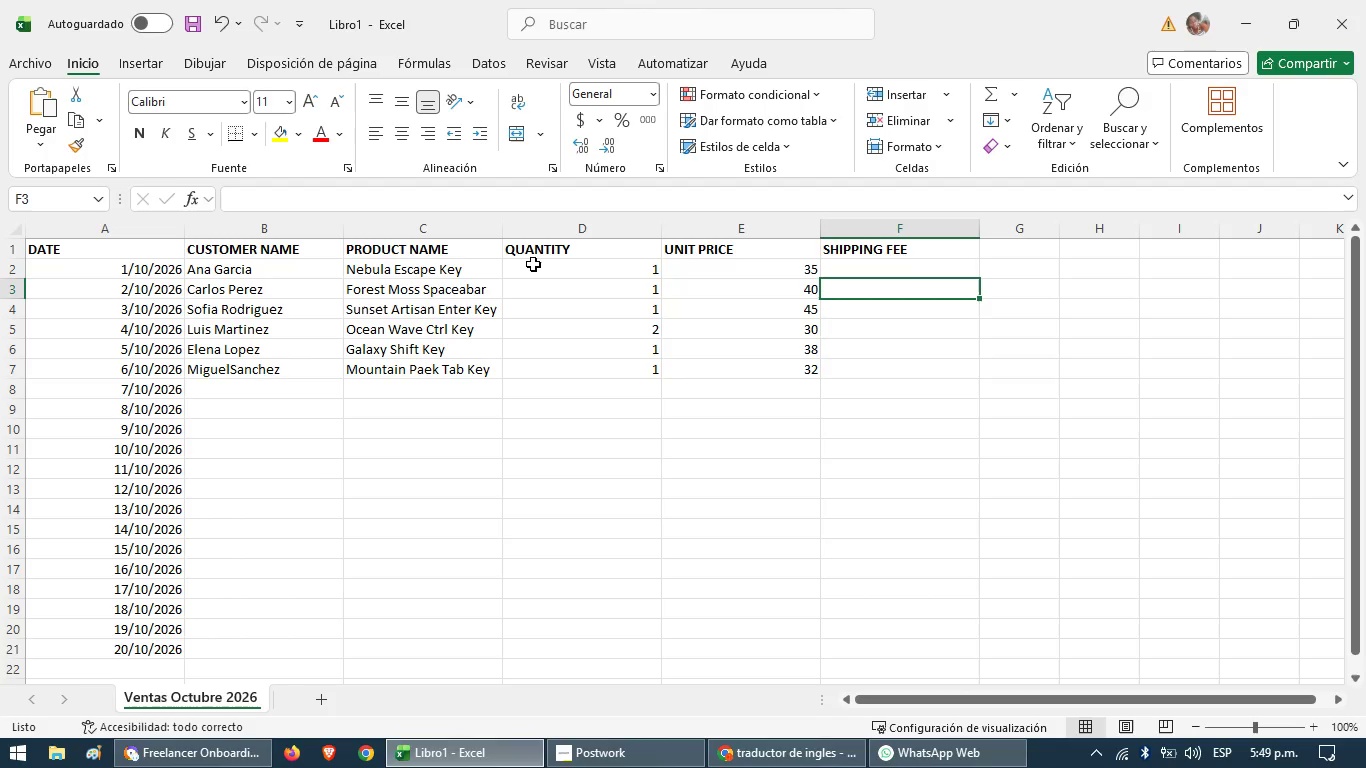 
key(ArrowUp)
 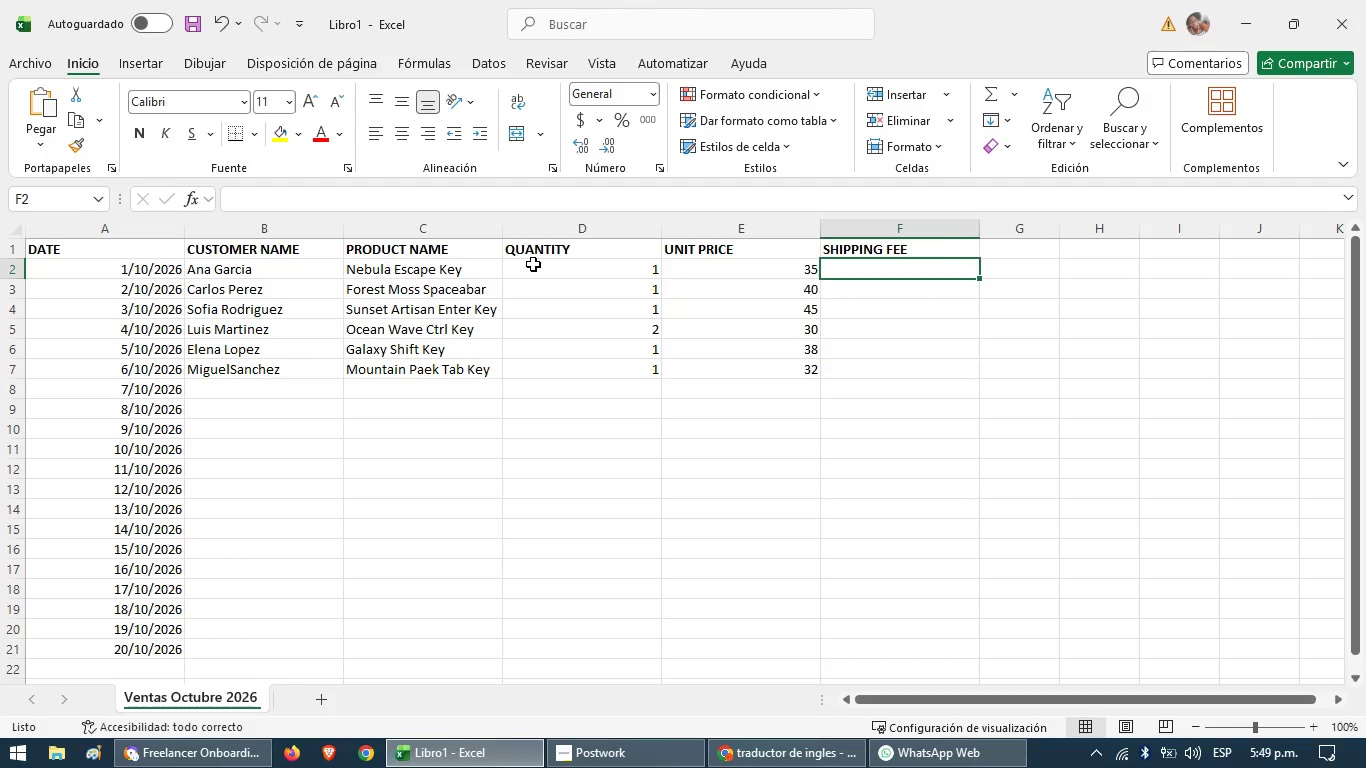 
wait(13.38)
 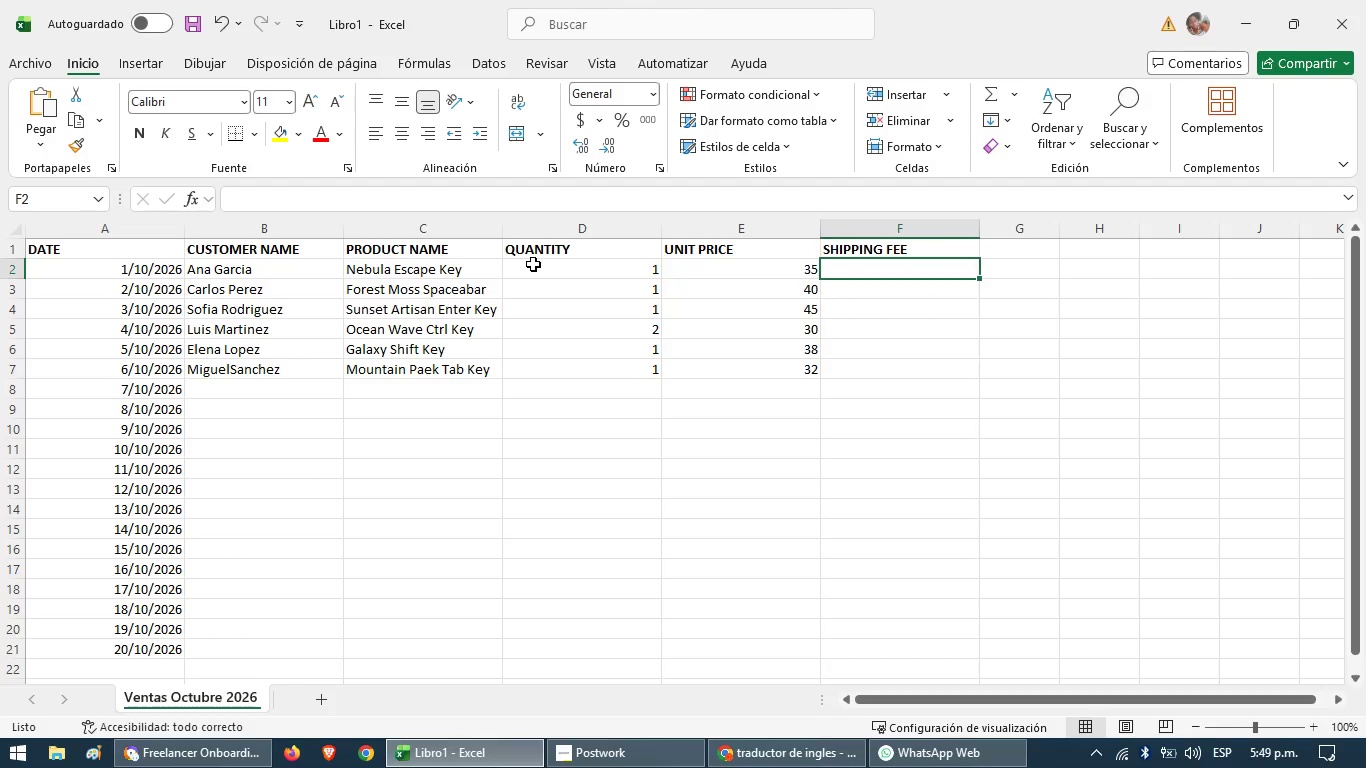 
key(5)
 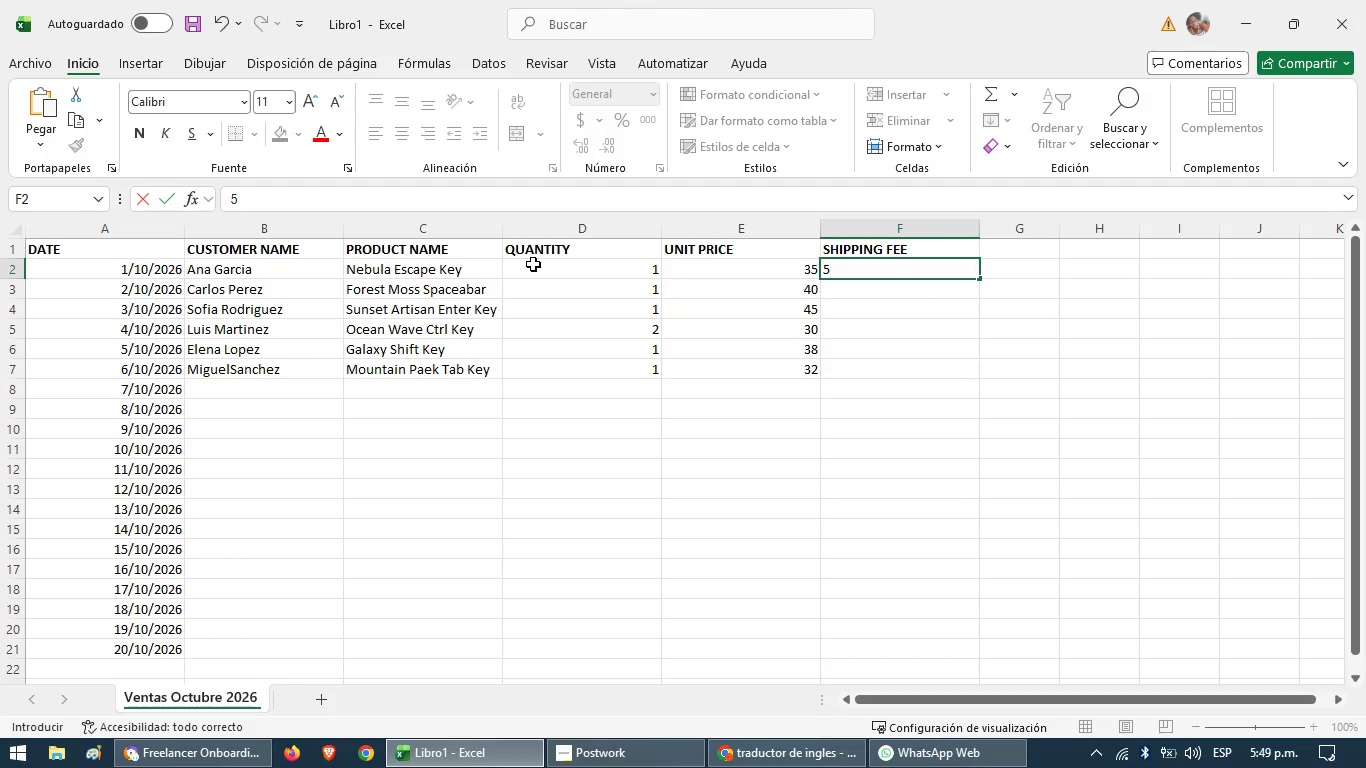 
key(ArrowDown)
 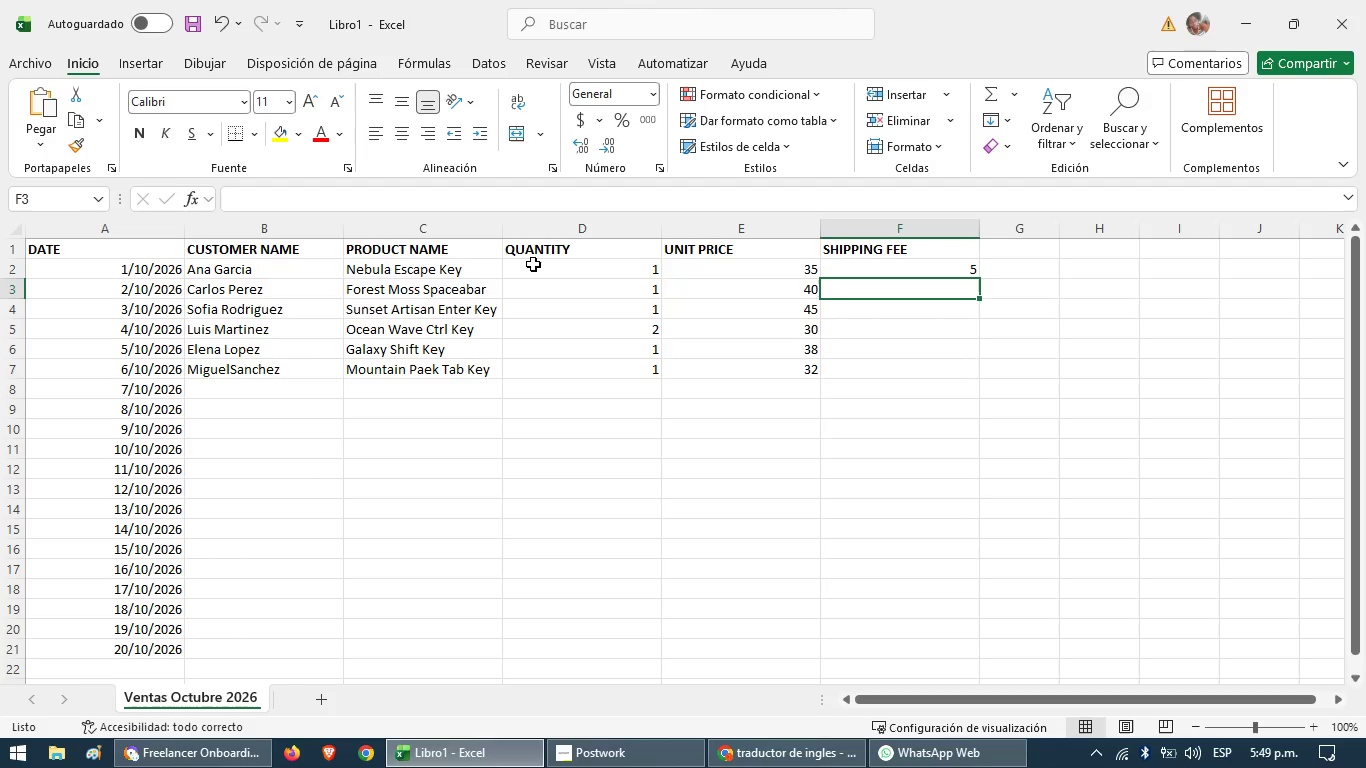 
key(5)
 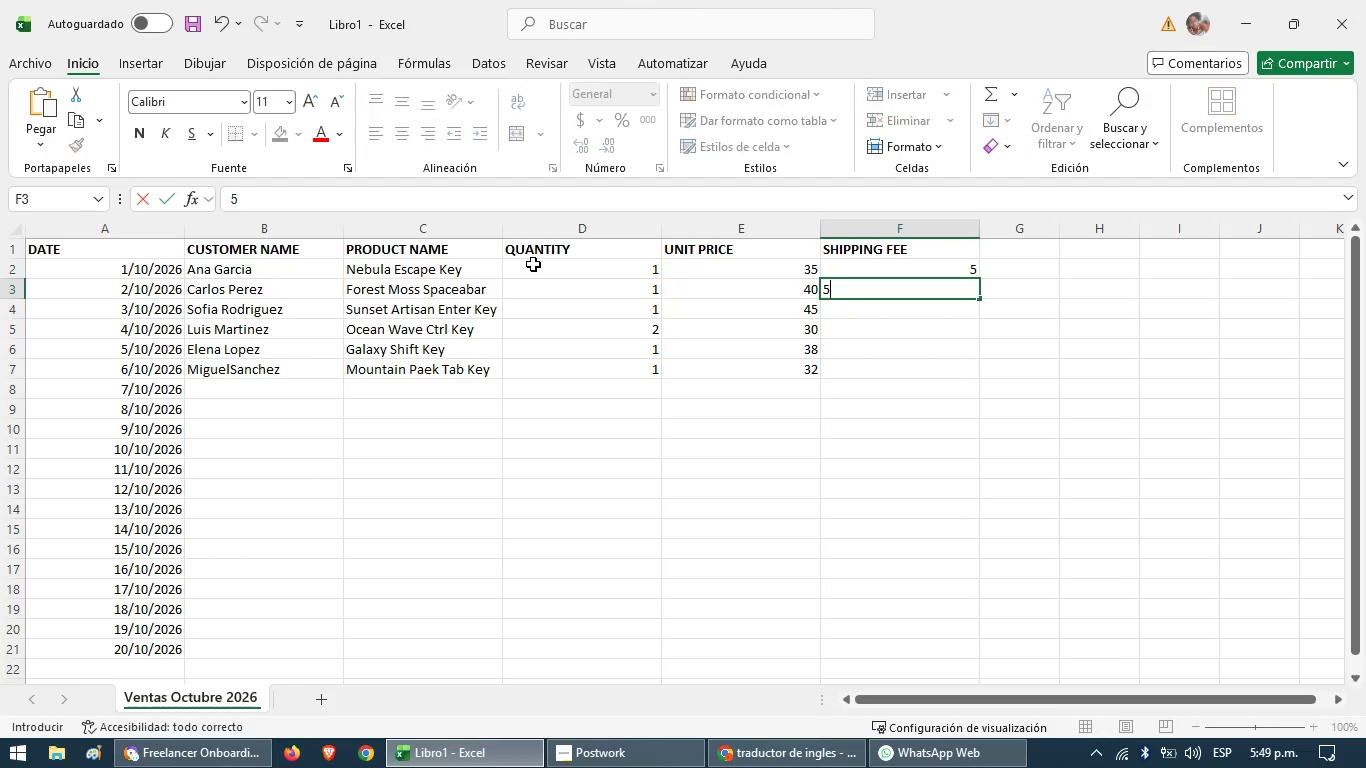 
key(ArrowDown)
 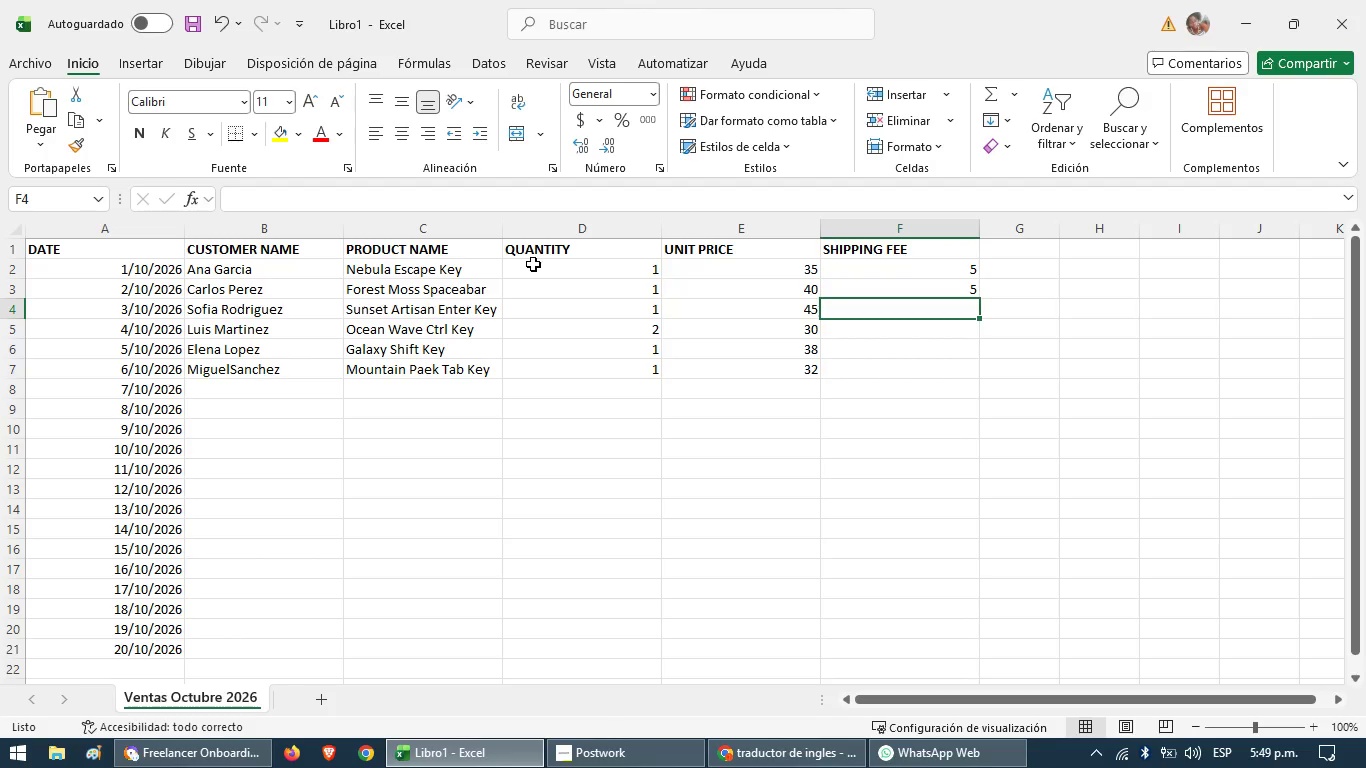 
key(5)
 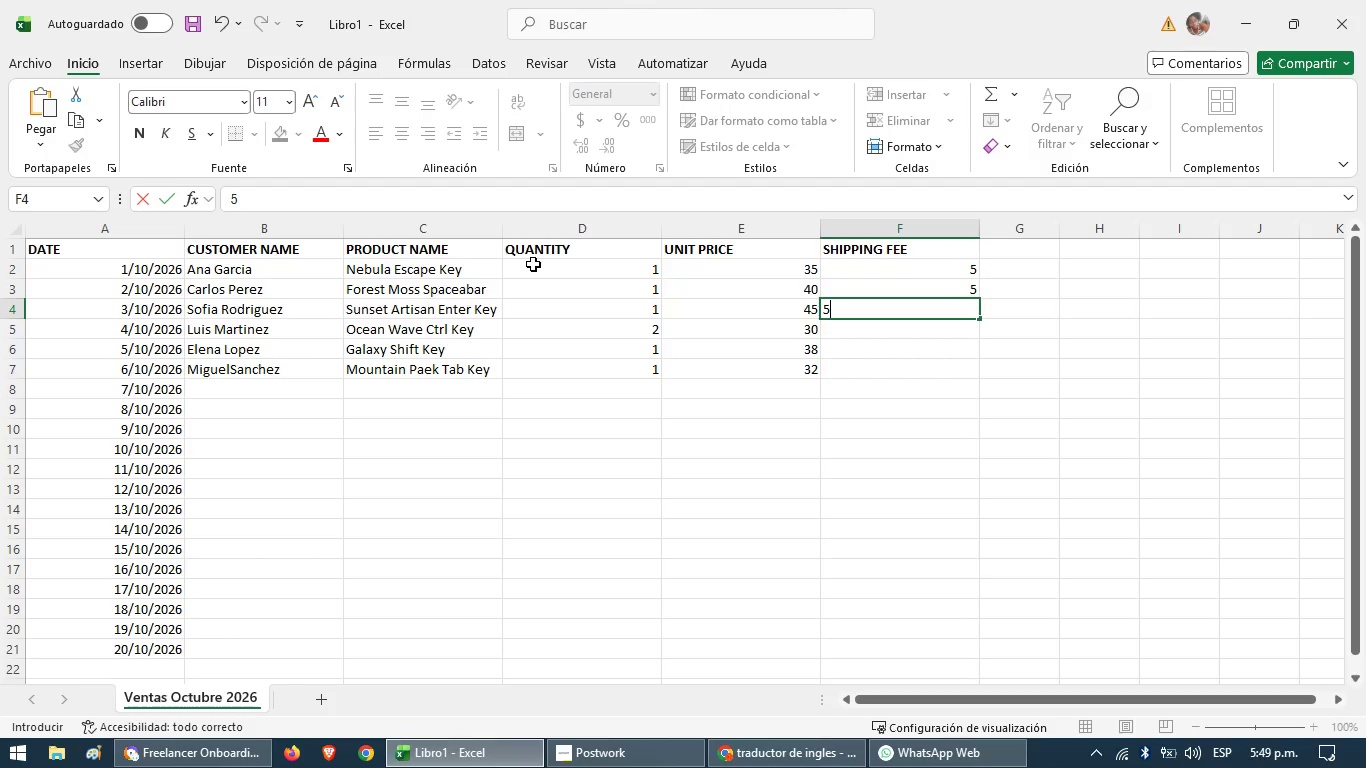 
key(ArrowDown)
 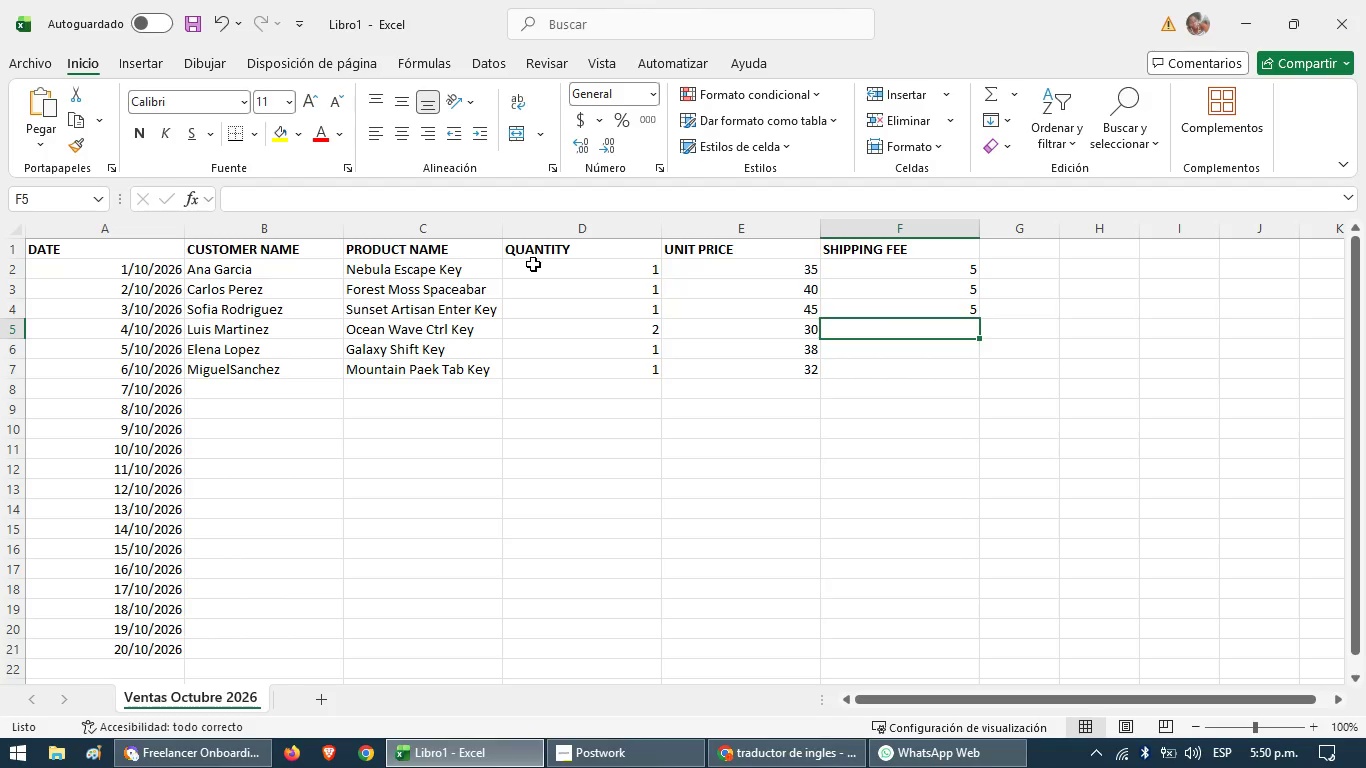 
key(6)
 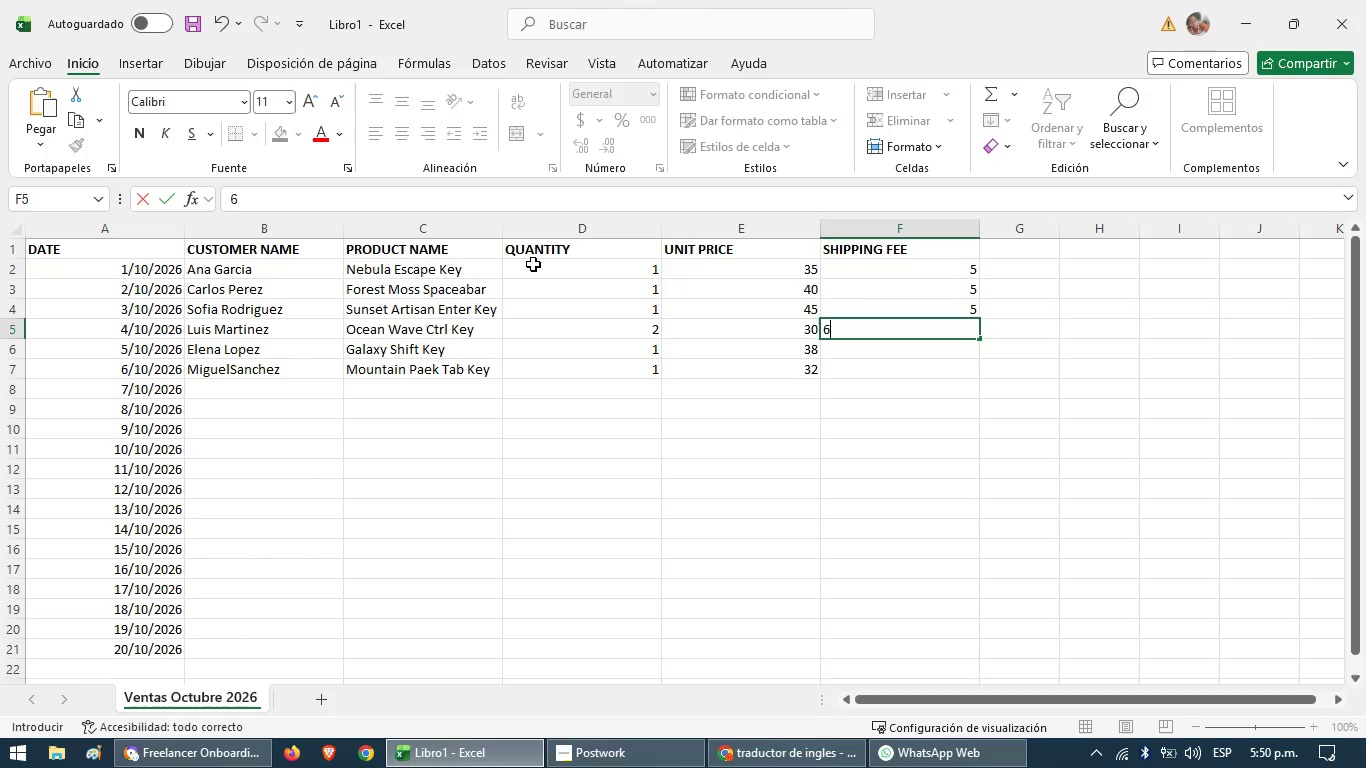 
key(ArrowDown)
 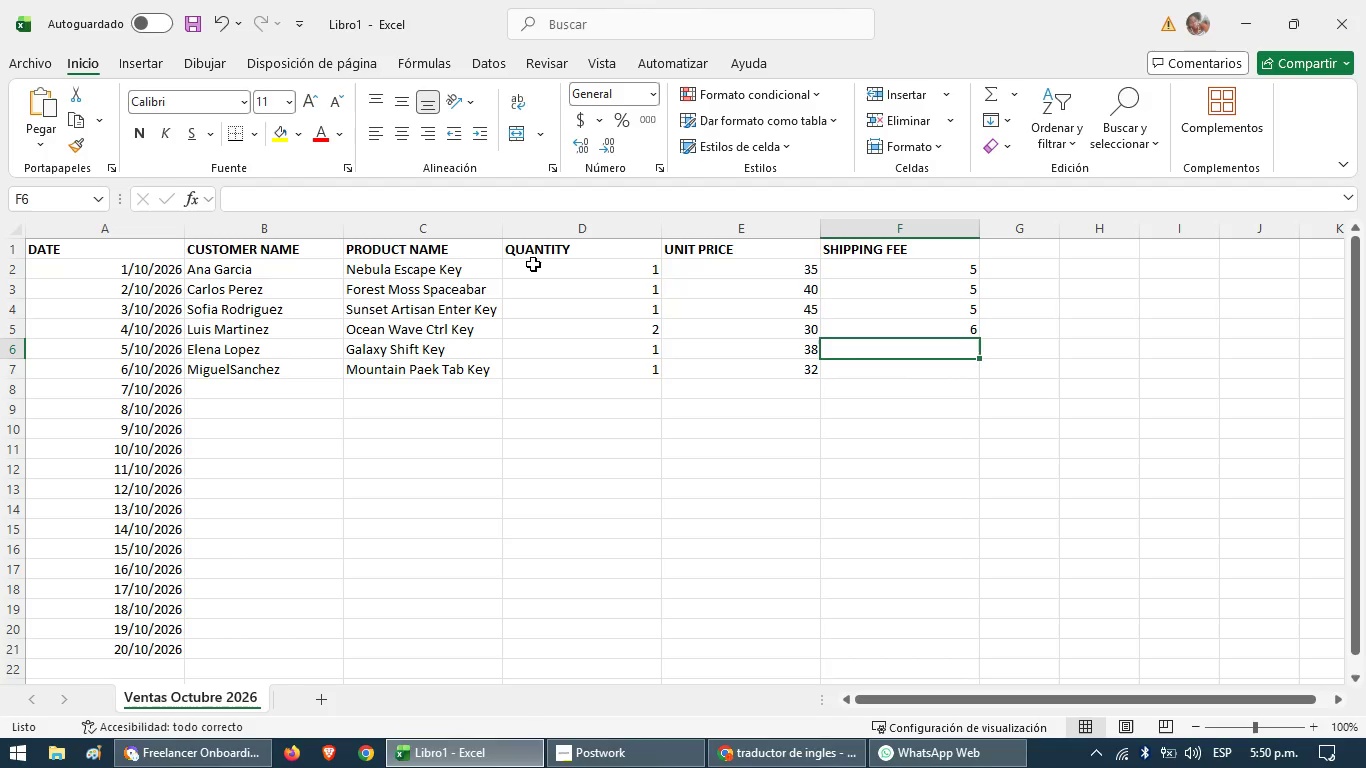 
wait(11.09)
 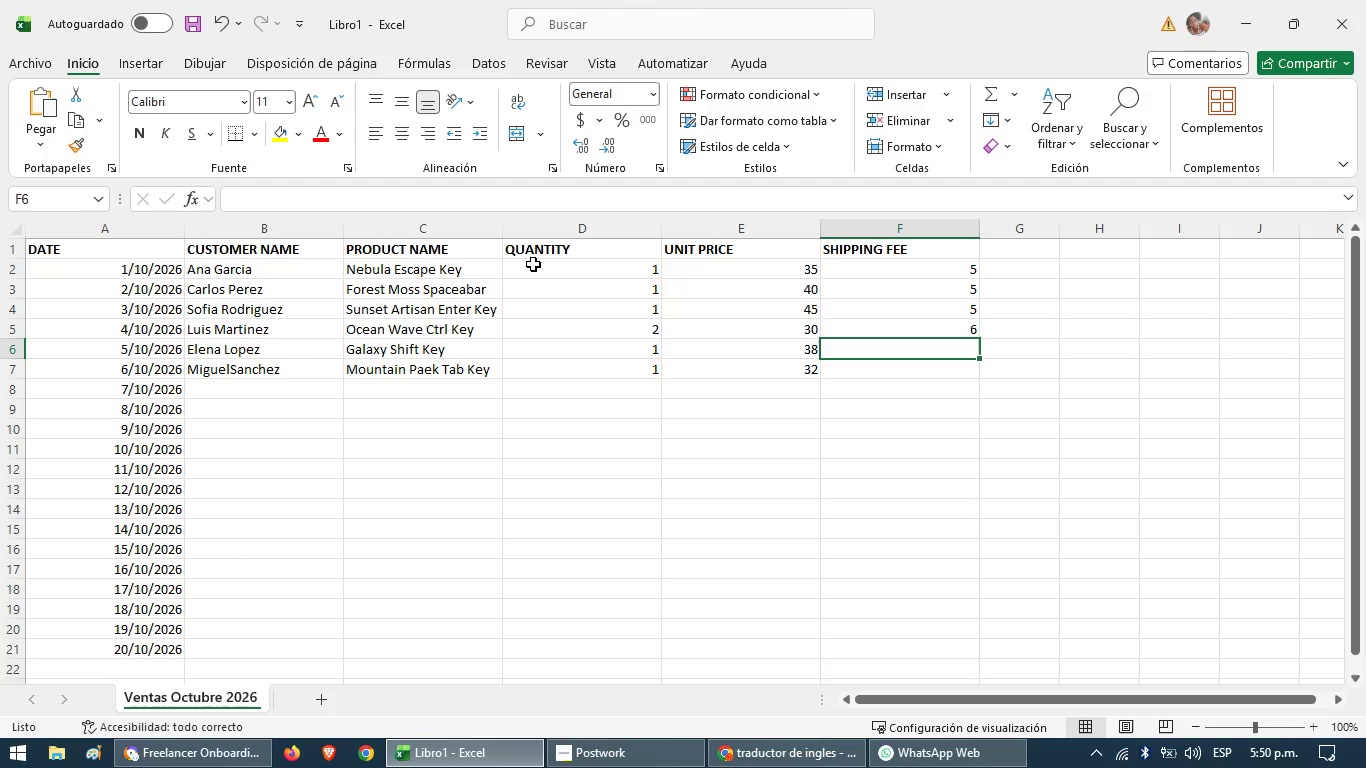 
key(5)
 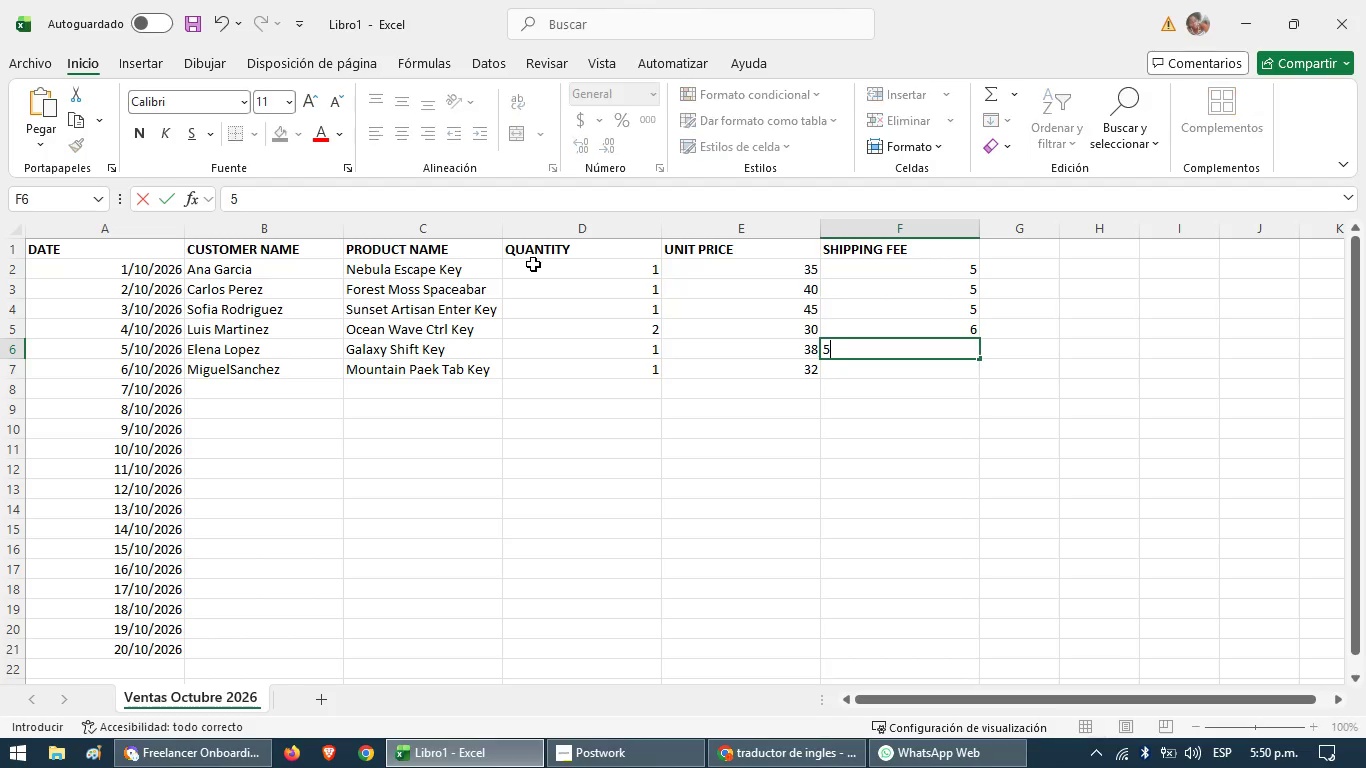 
key(ArrowDown)
 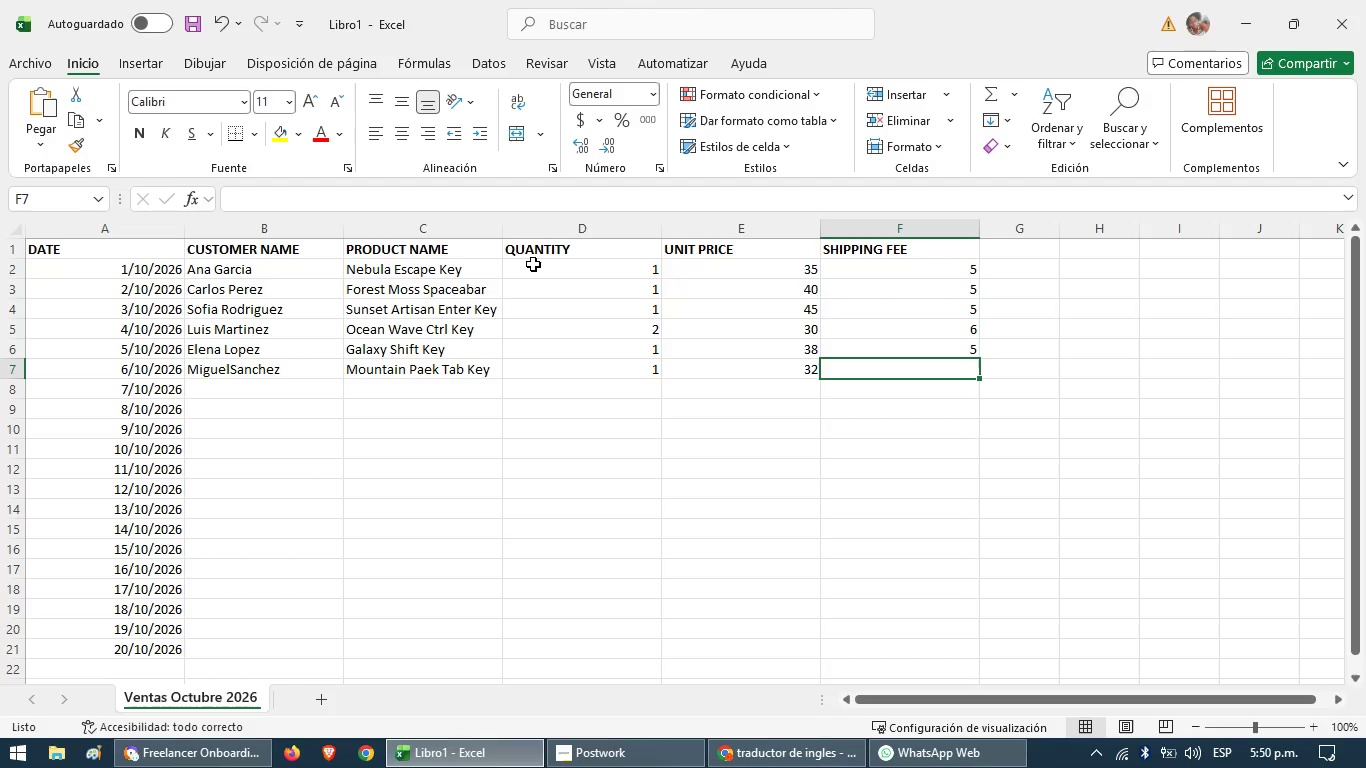 
key(5)
 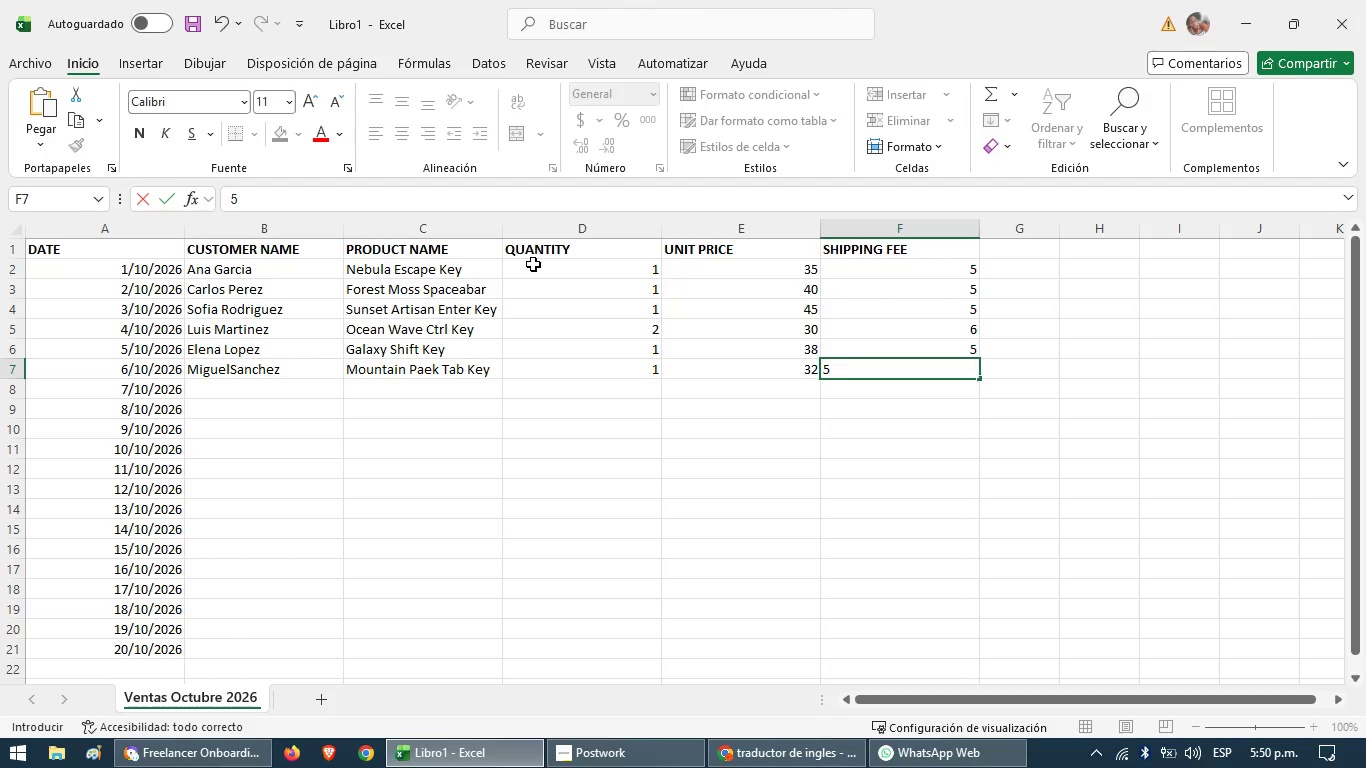 
key(ArrowDown)
 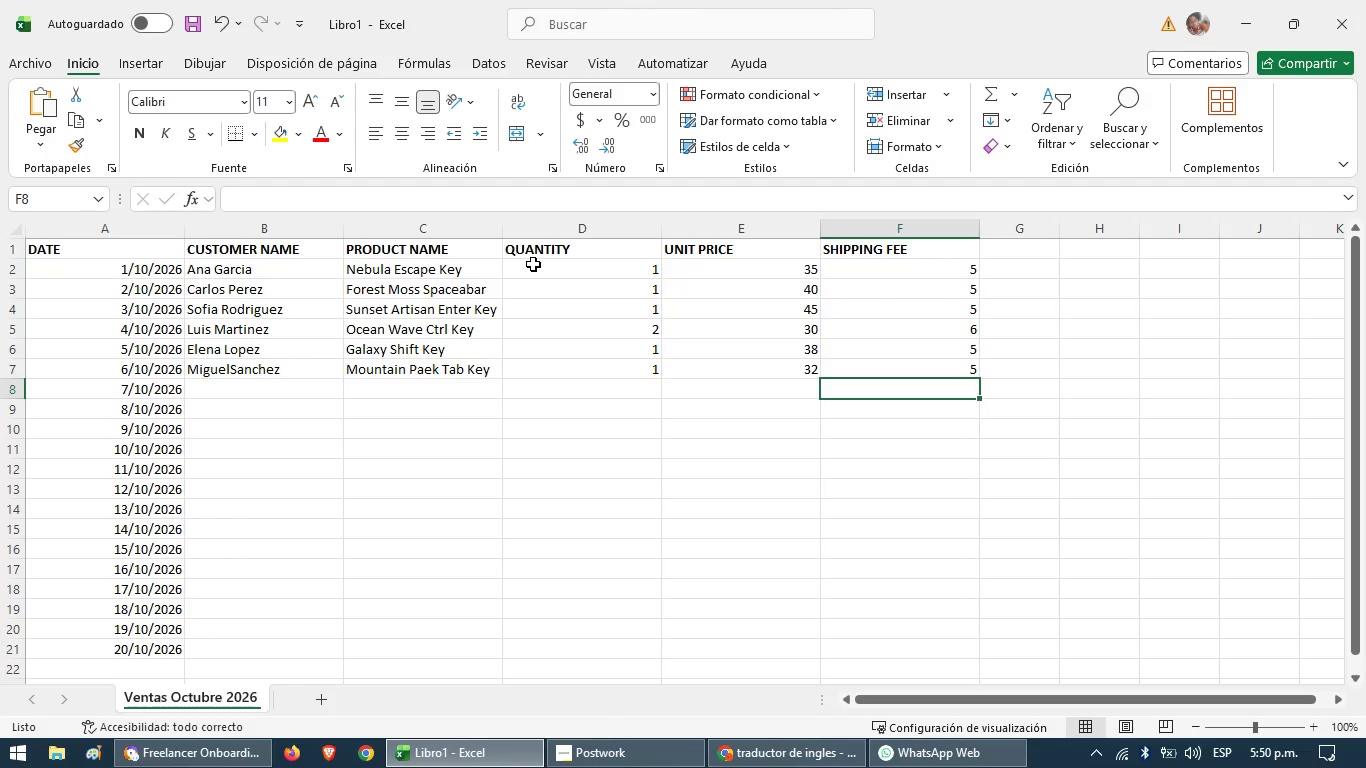 
key(ArrowLeft)
 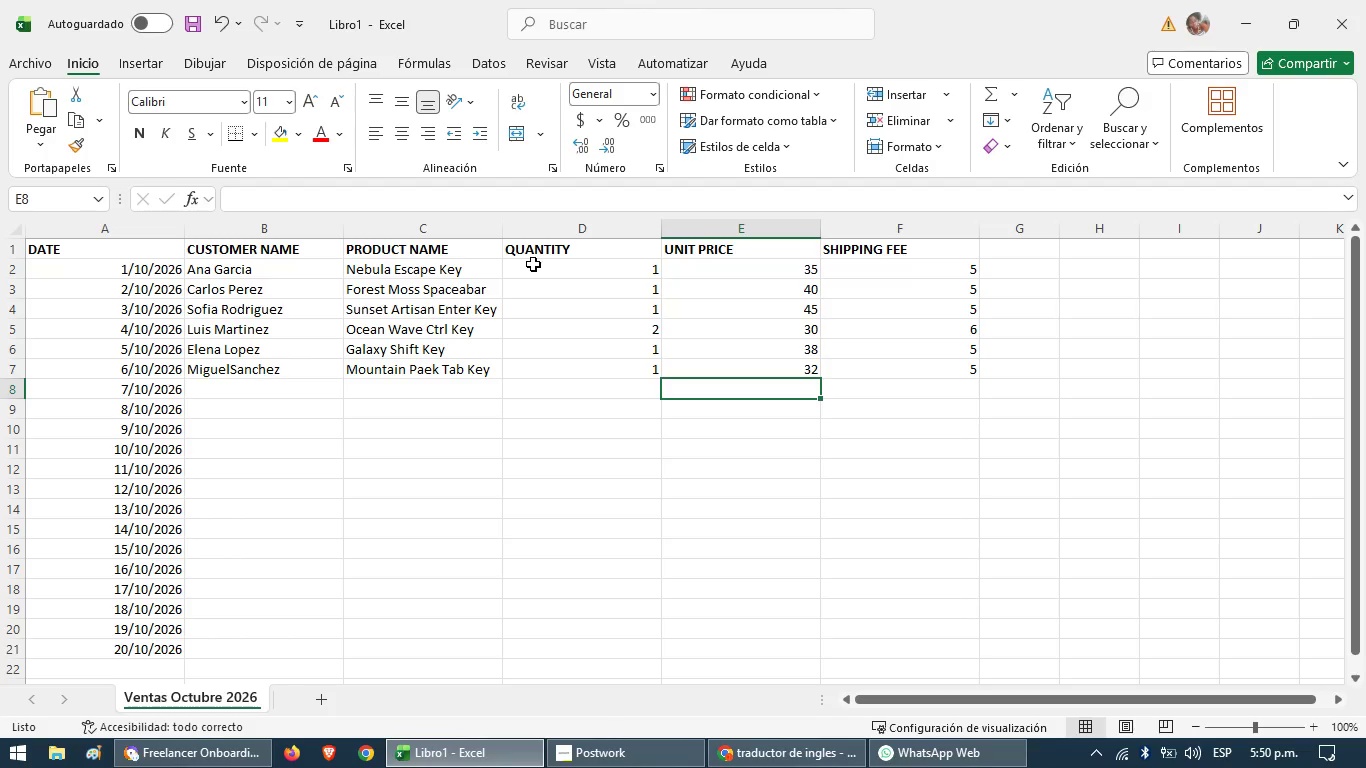 
key(ArrowLeft)
 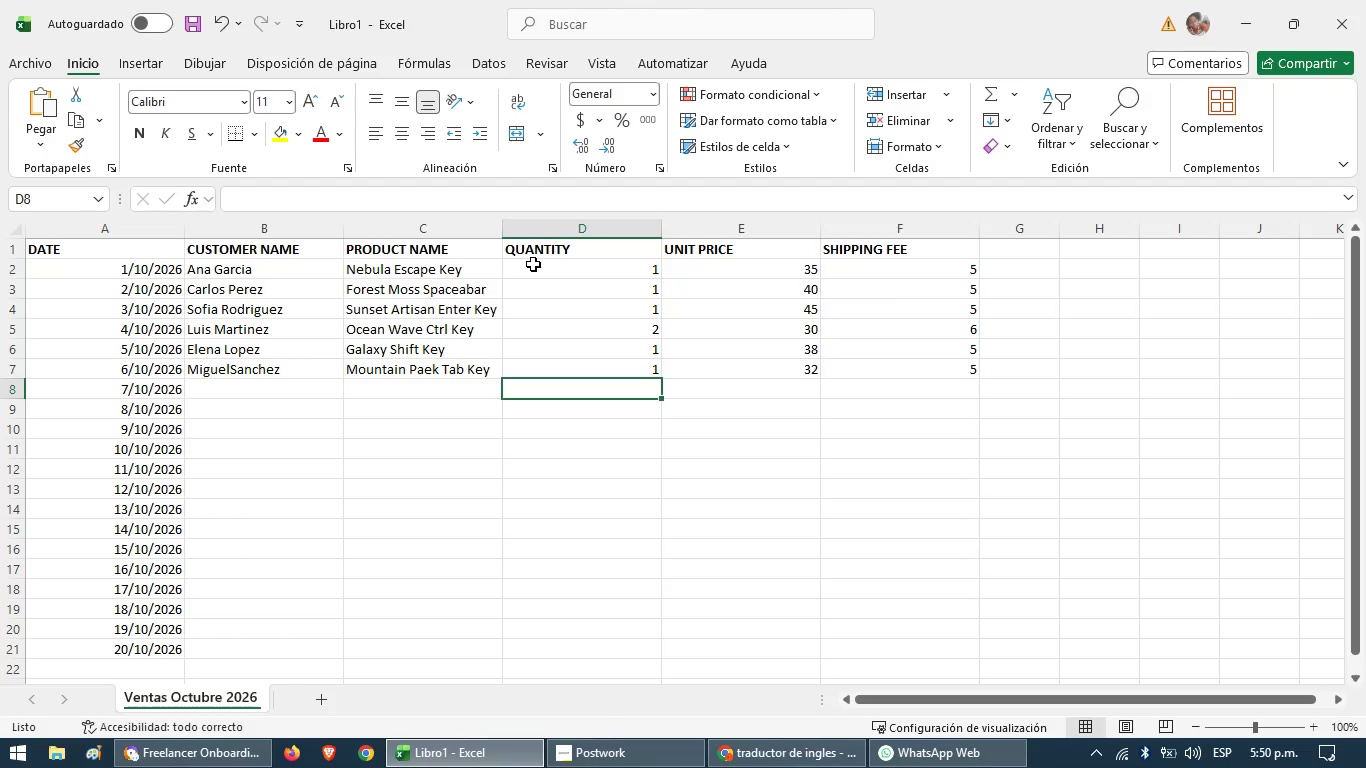 
key(ArrowLeft)
 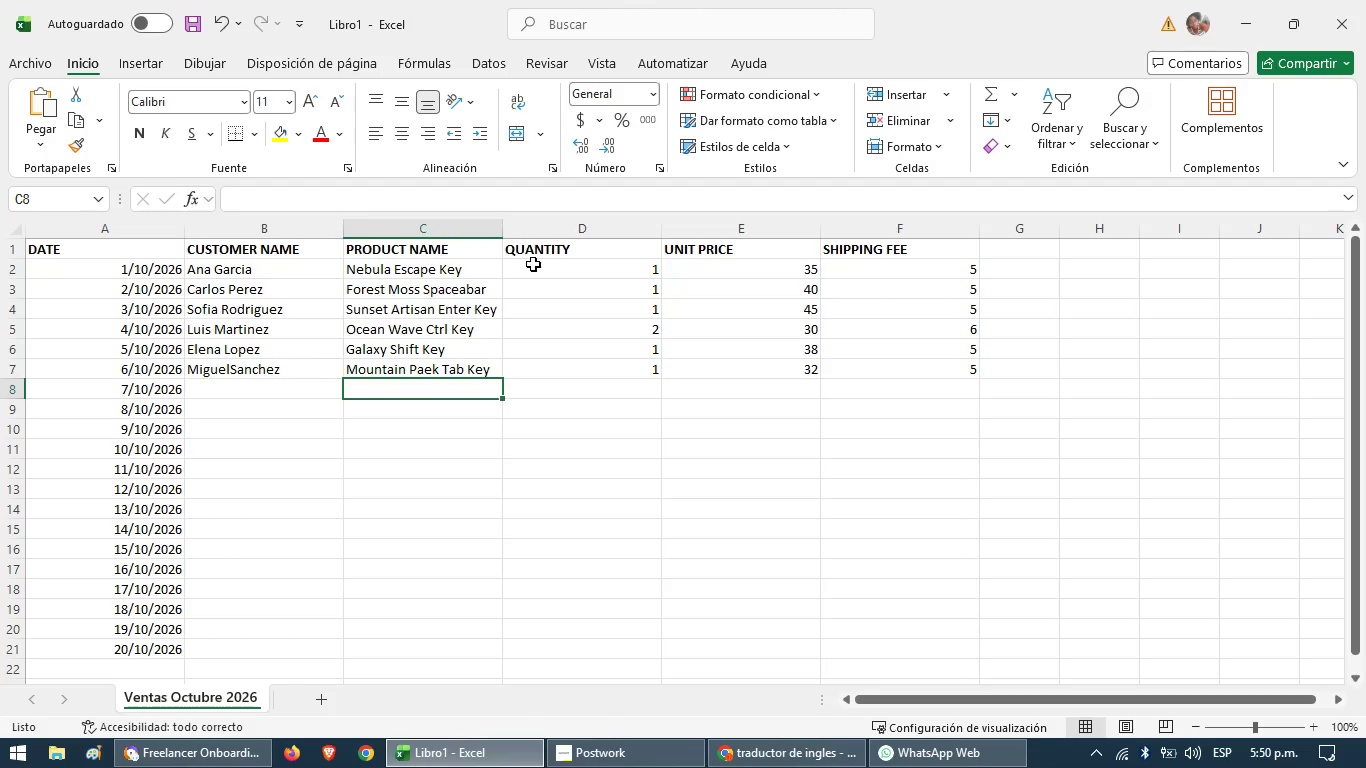 
key(ArrowLeft)
 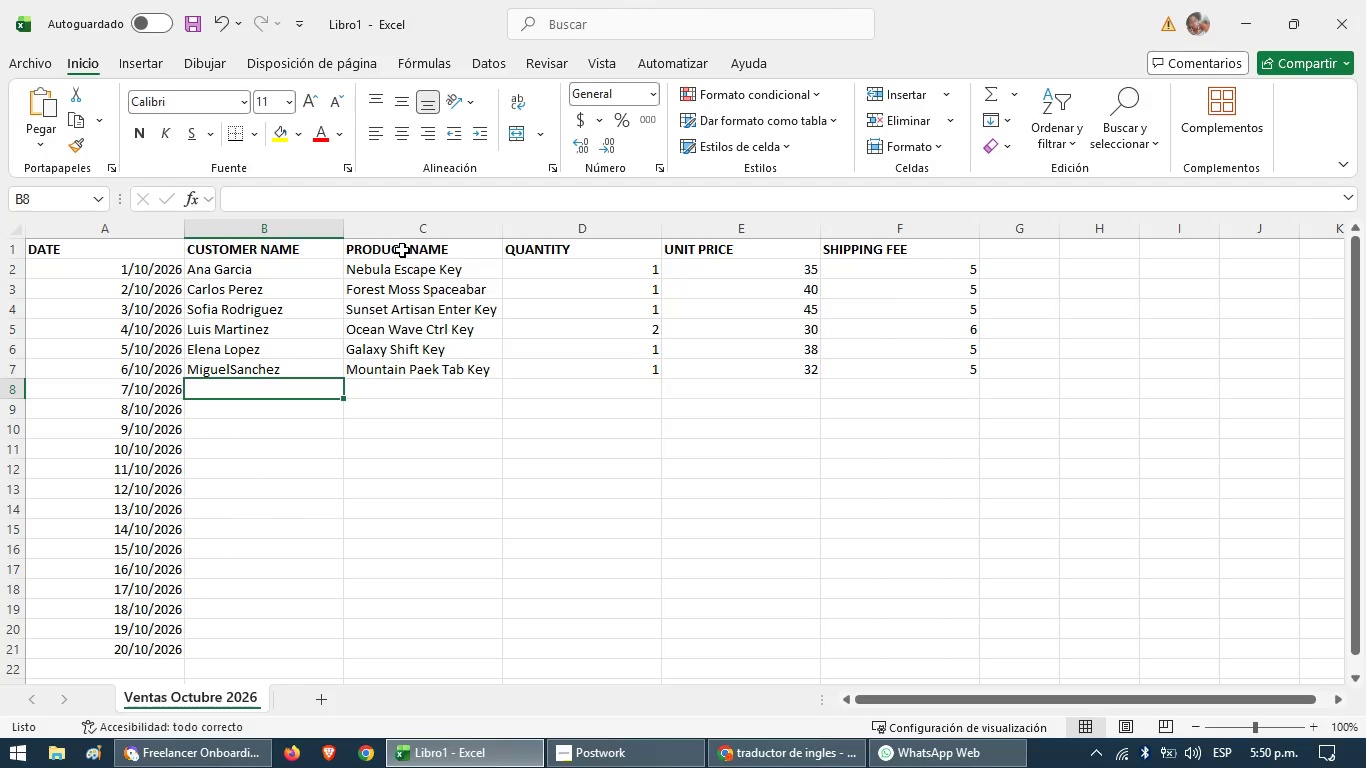 
wait(41.94)
 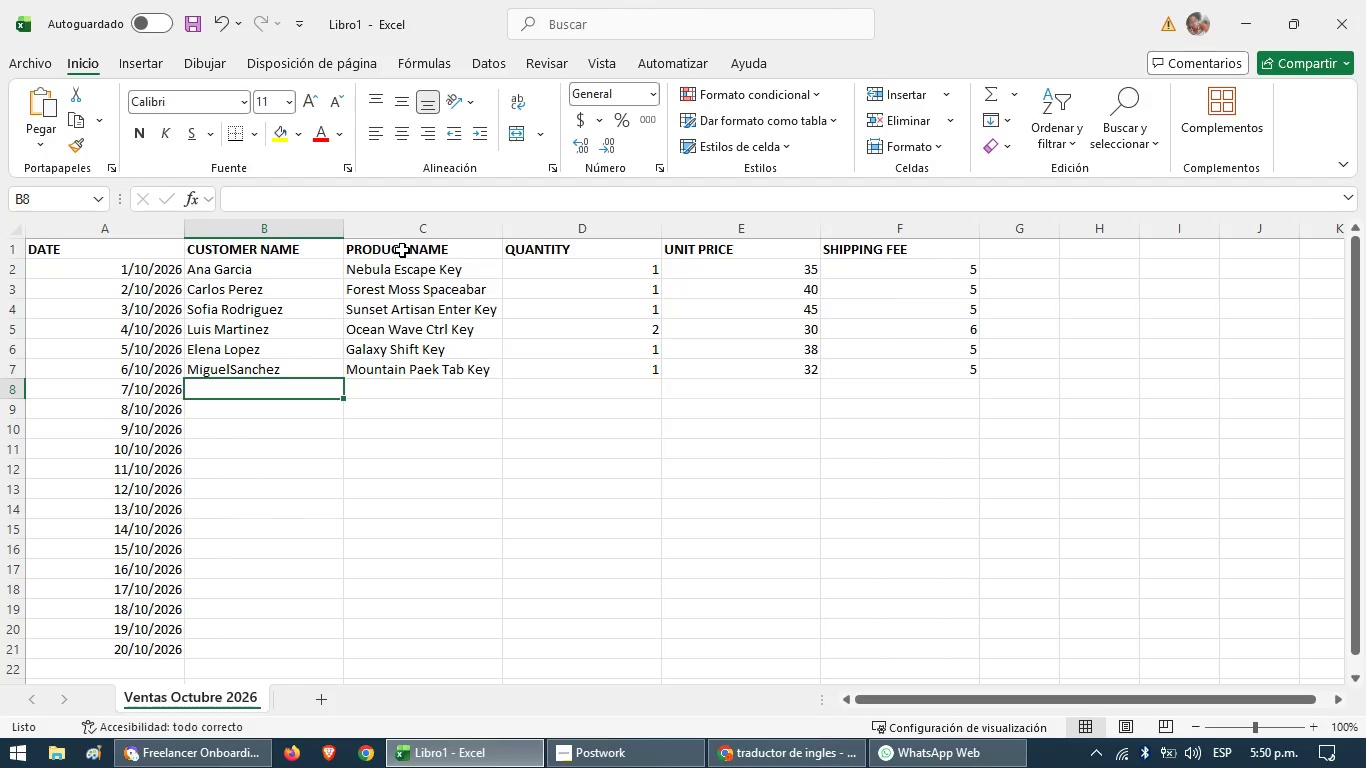 
type(Laura )
 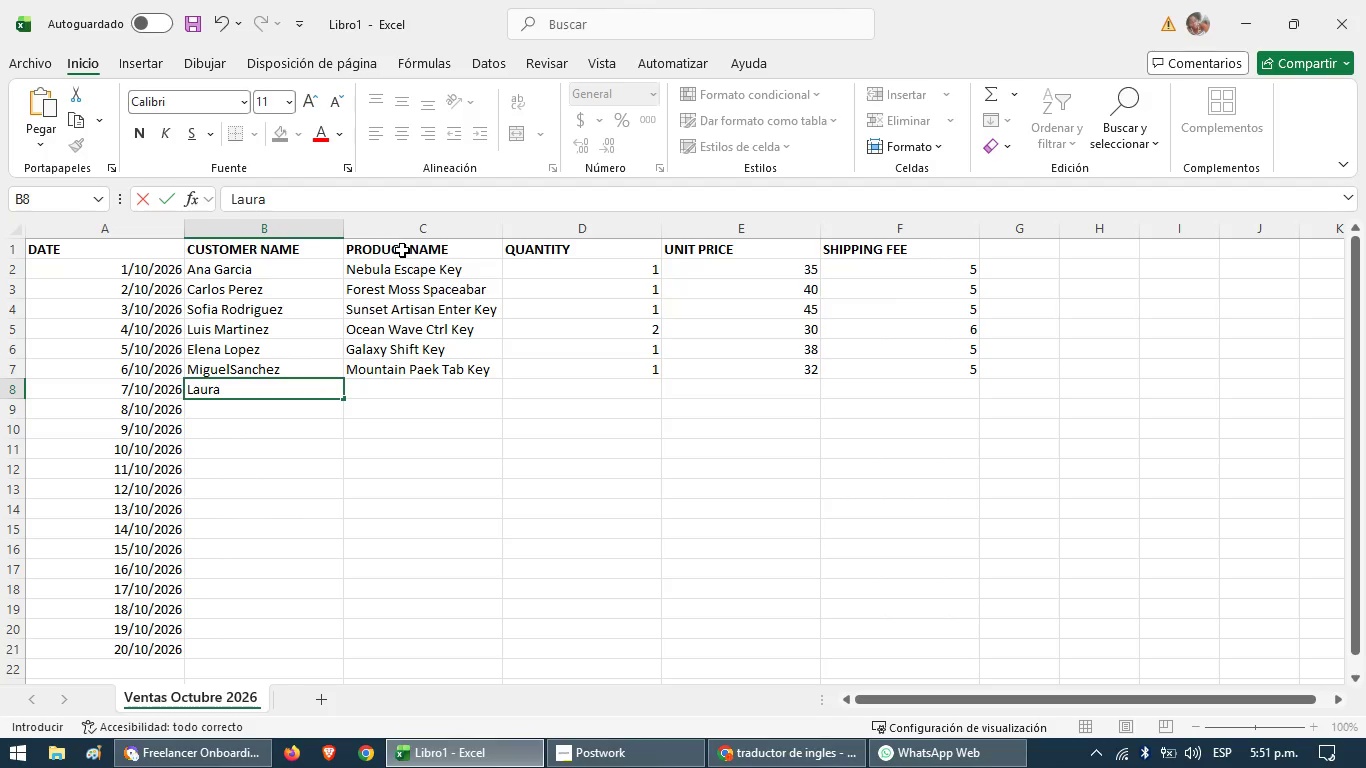 
wait(5.16)
 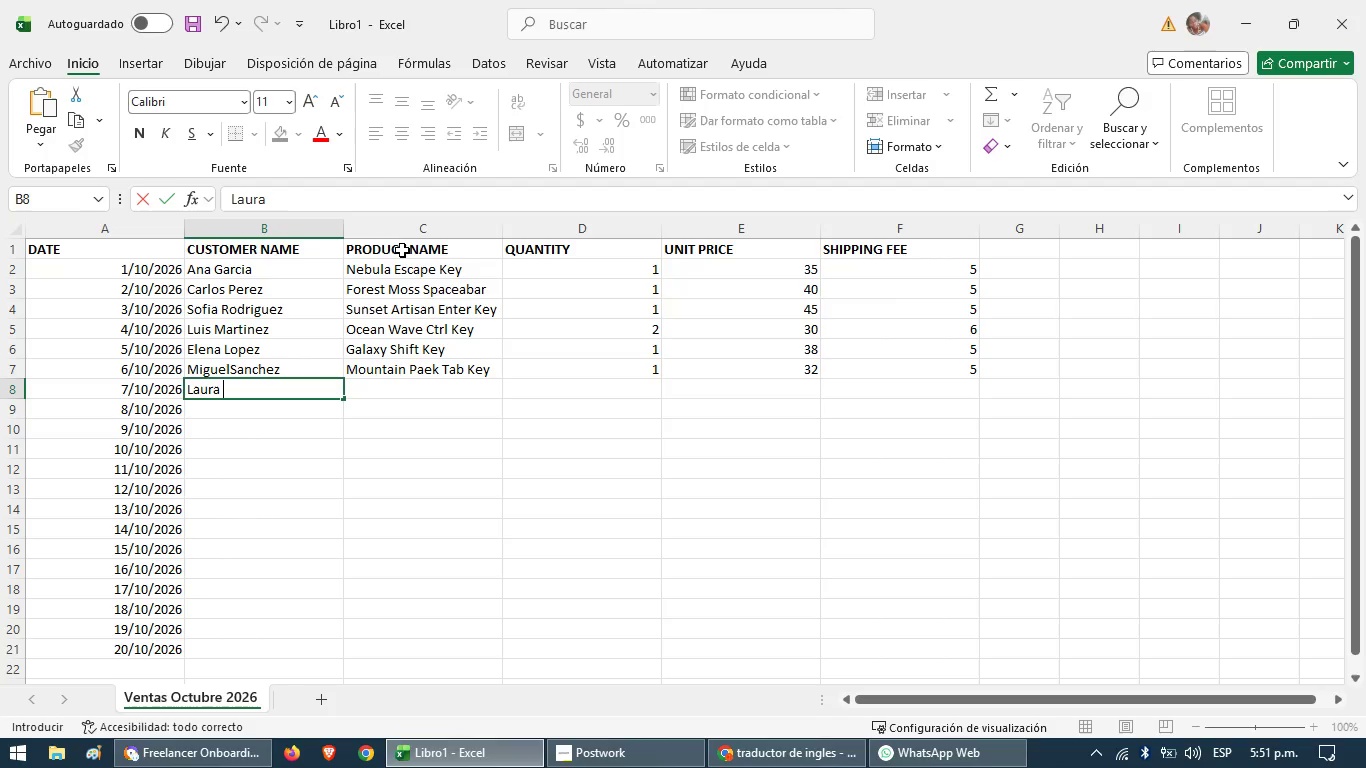 
type(Diaz)
 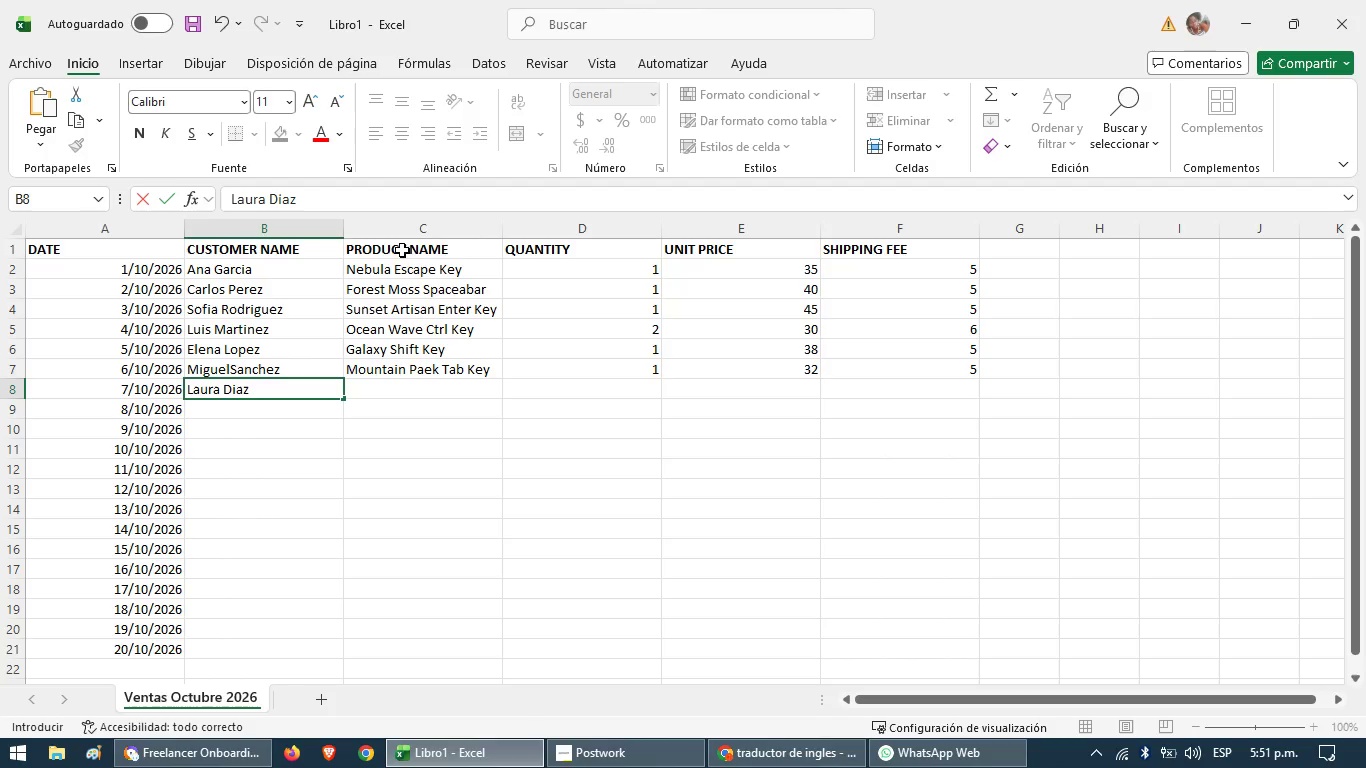 
key(ArrowDown)
 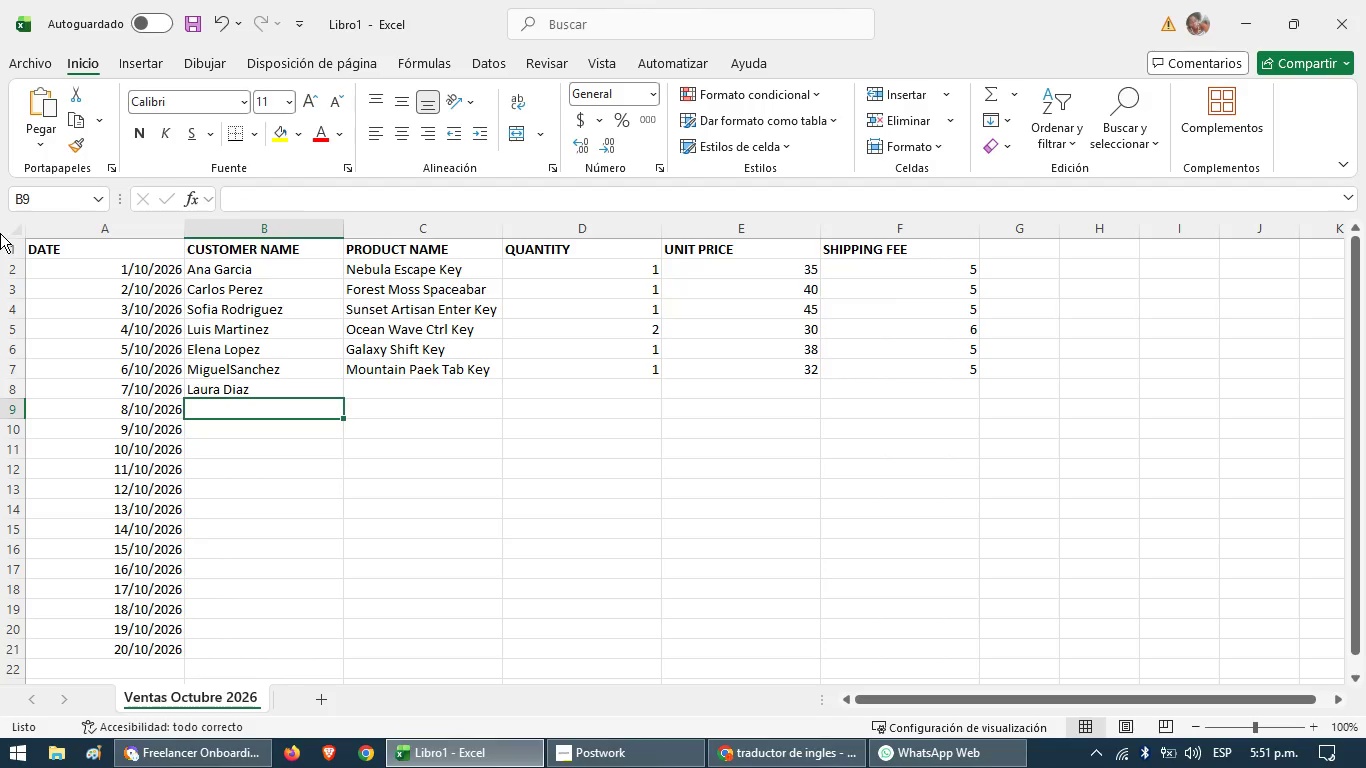 
mouse_move([267, 759])
 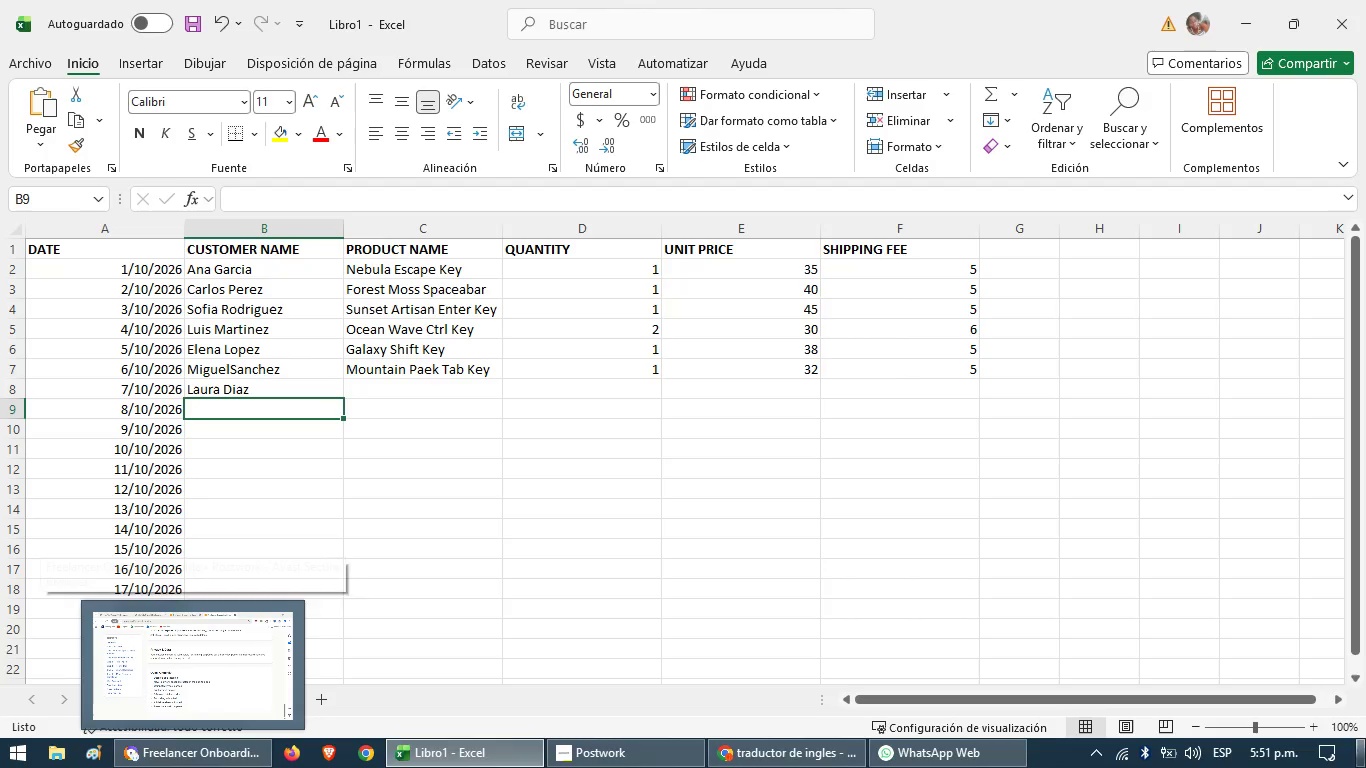 
mouse_move([771, 722])
 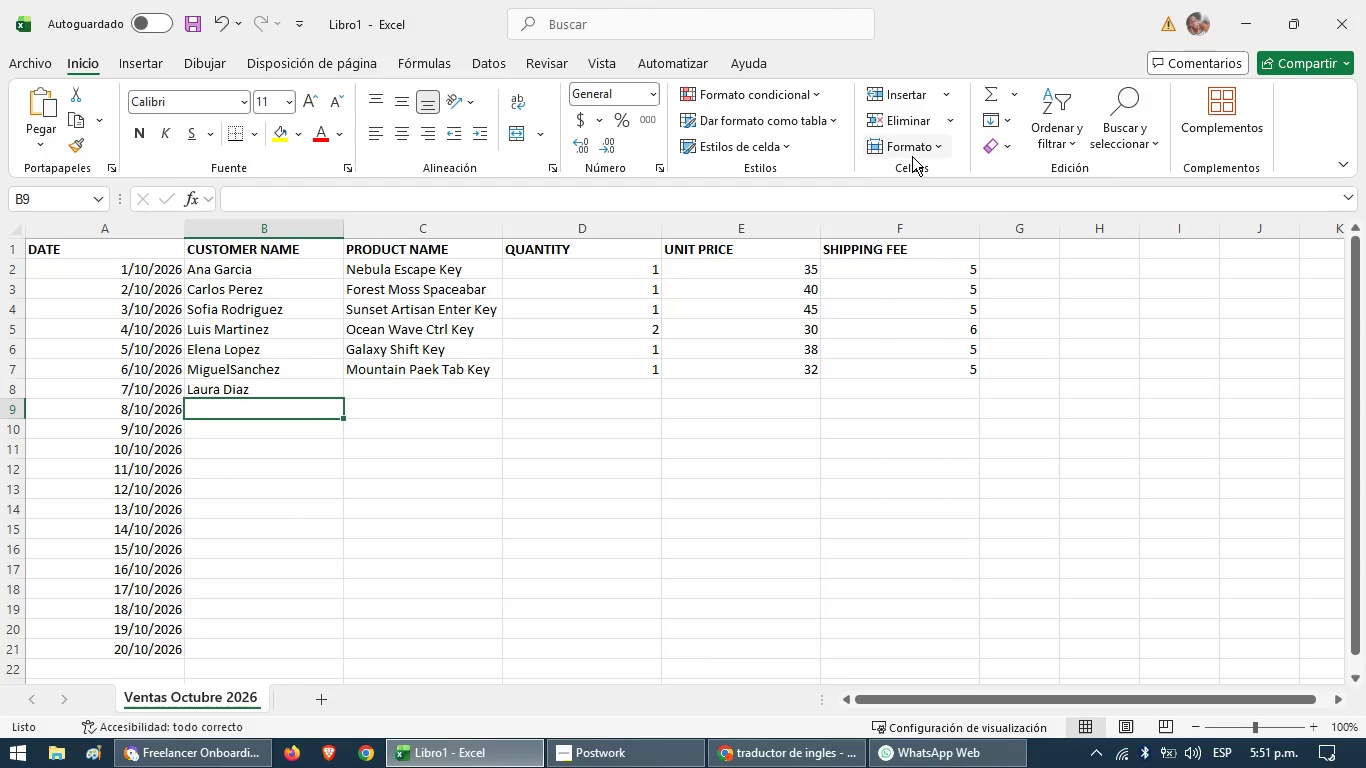 
type(Davi )
key(Backspace)
type(s )
key(Backspace)
key(Backspace)
type(d Ruiz )
 